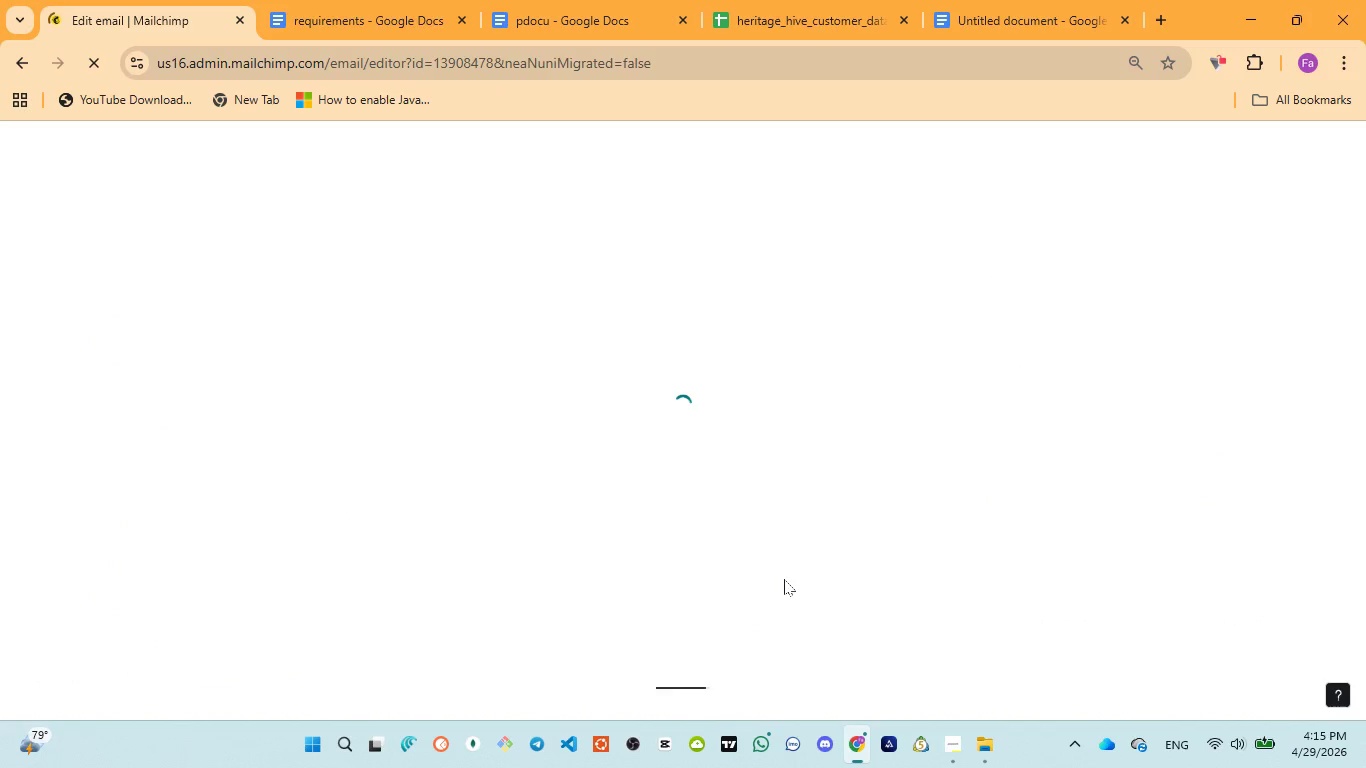 
scroll: coordinate [819, 525], scroll_direction: down, amount: 4.0
 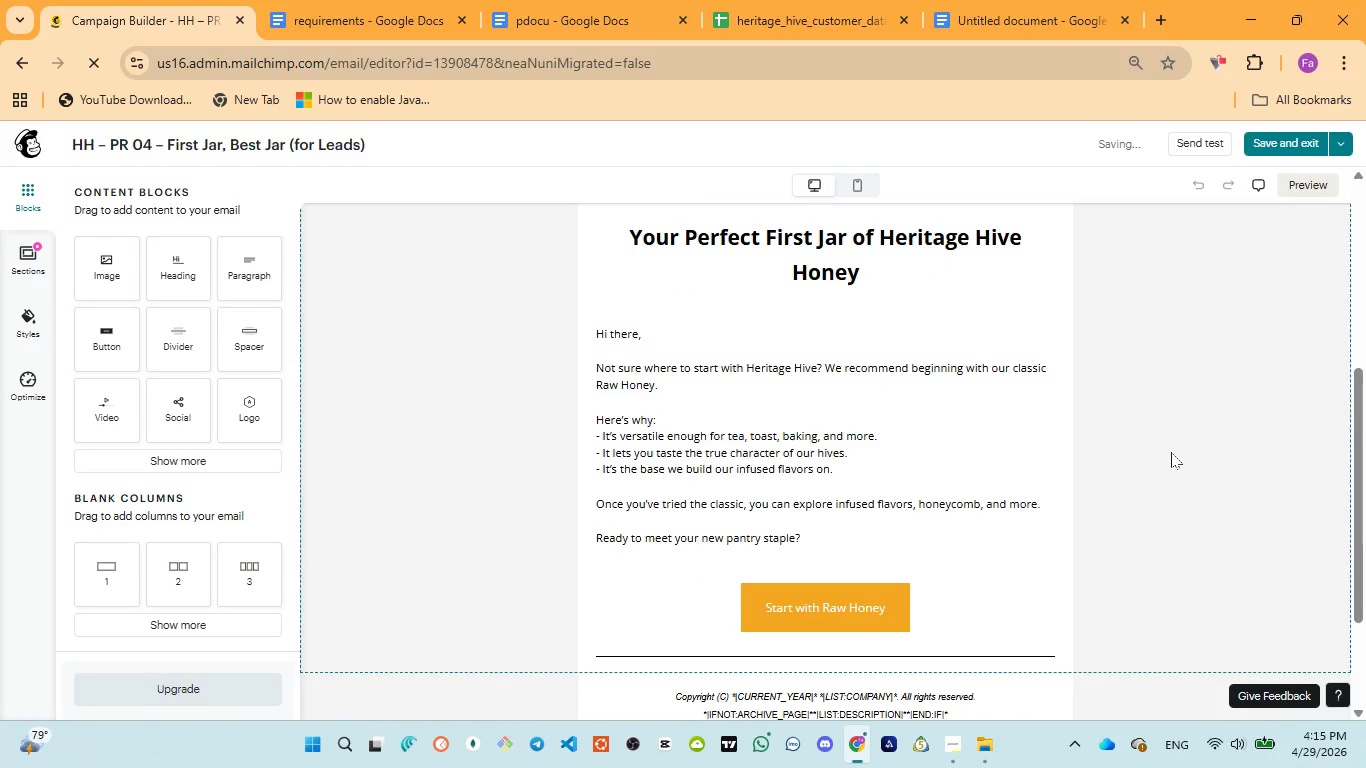 
key(Meta+MetaLeft)
 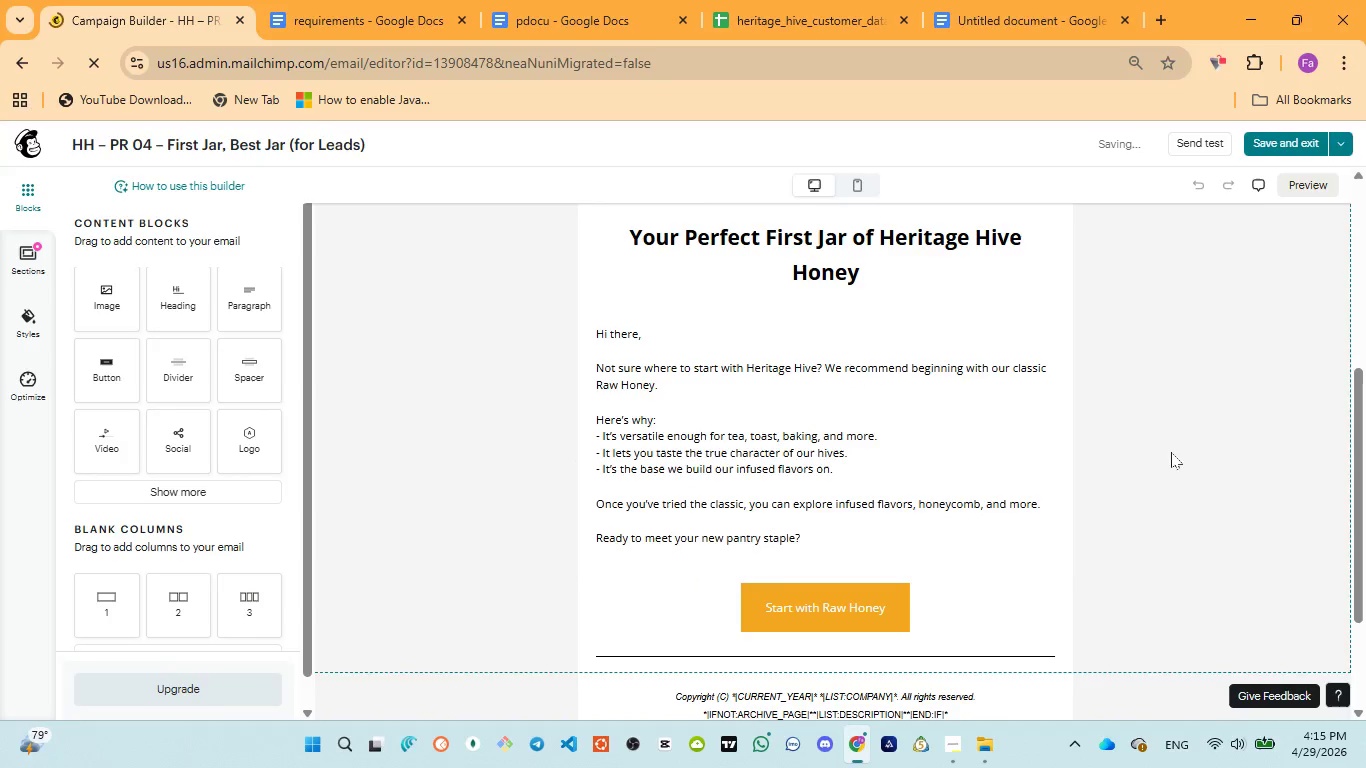 
key(Meta+PrintScreen)
 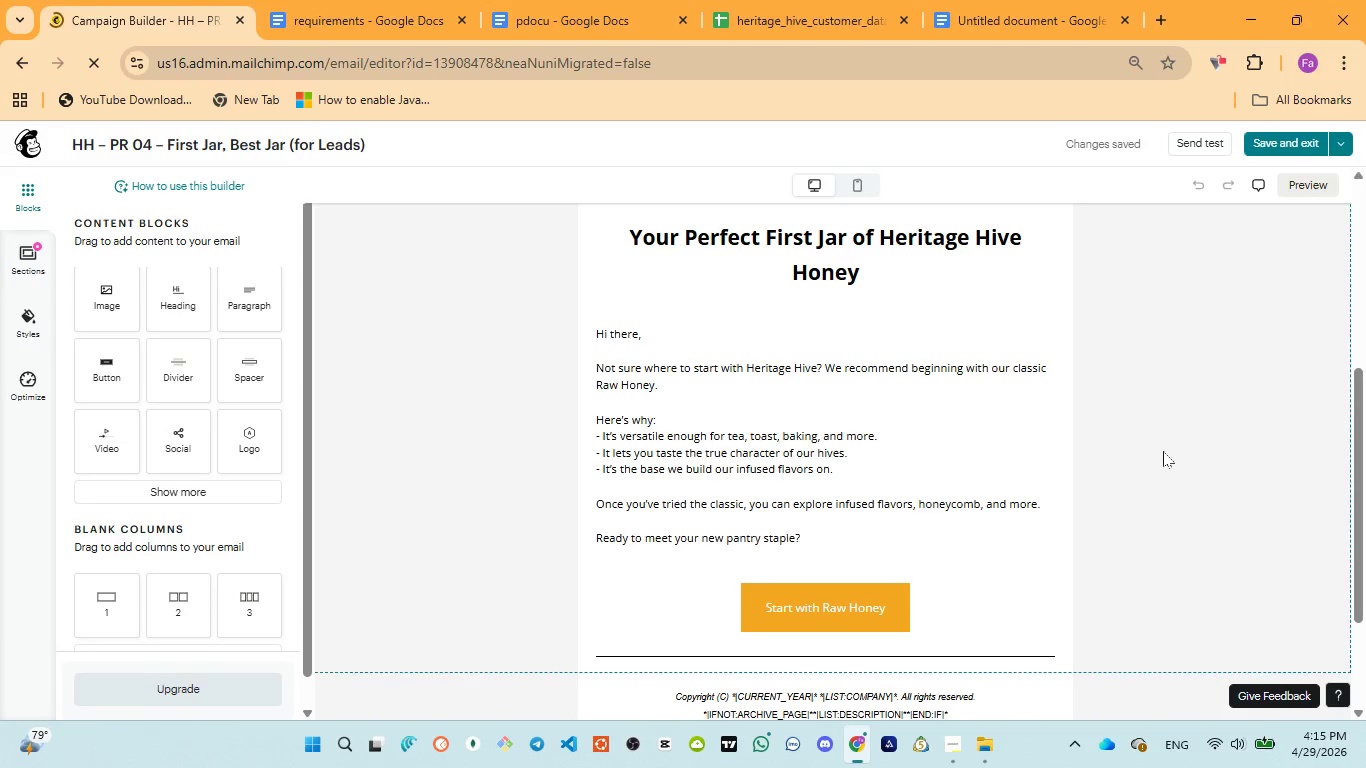 
mouse_move([988, 702])
 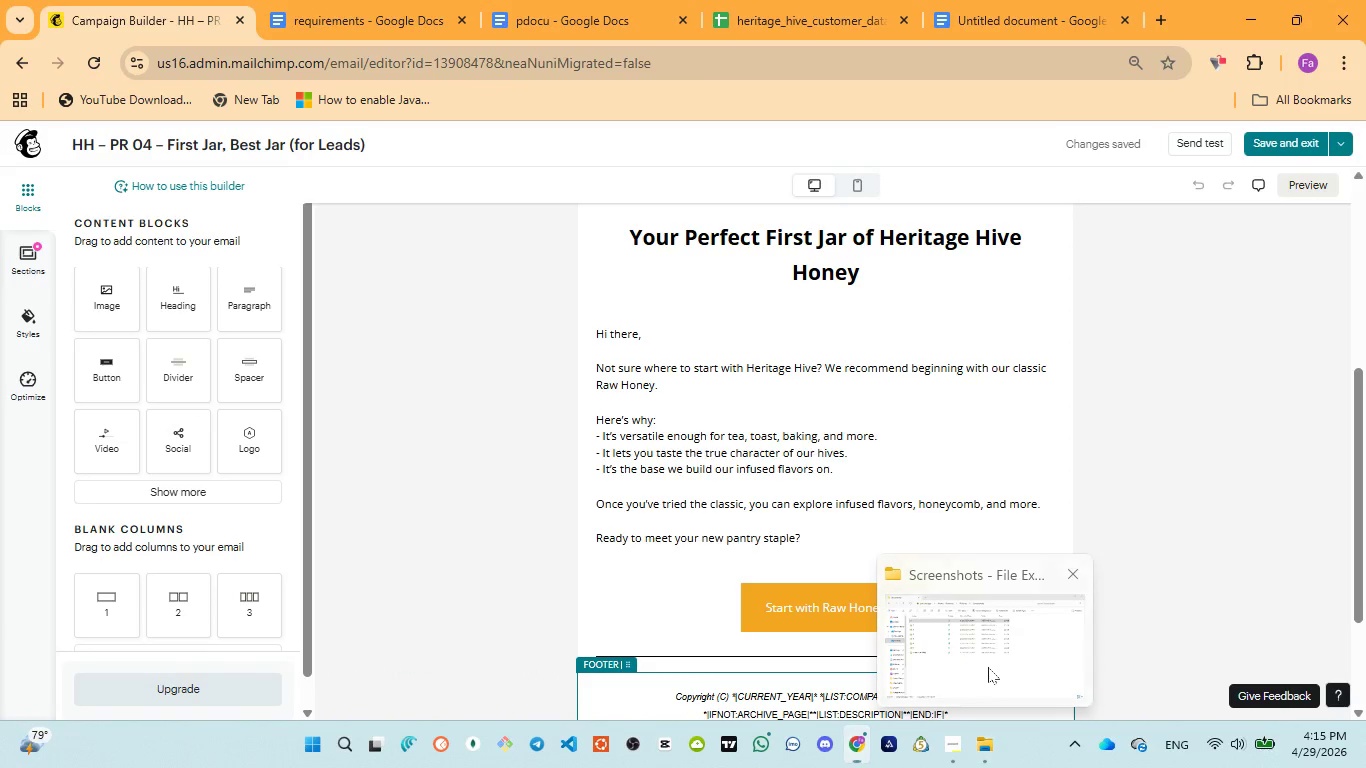 
left_click([988, 667])
 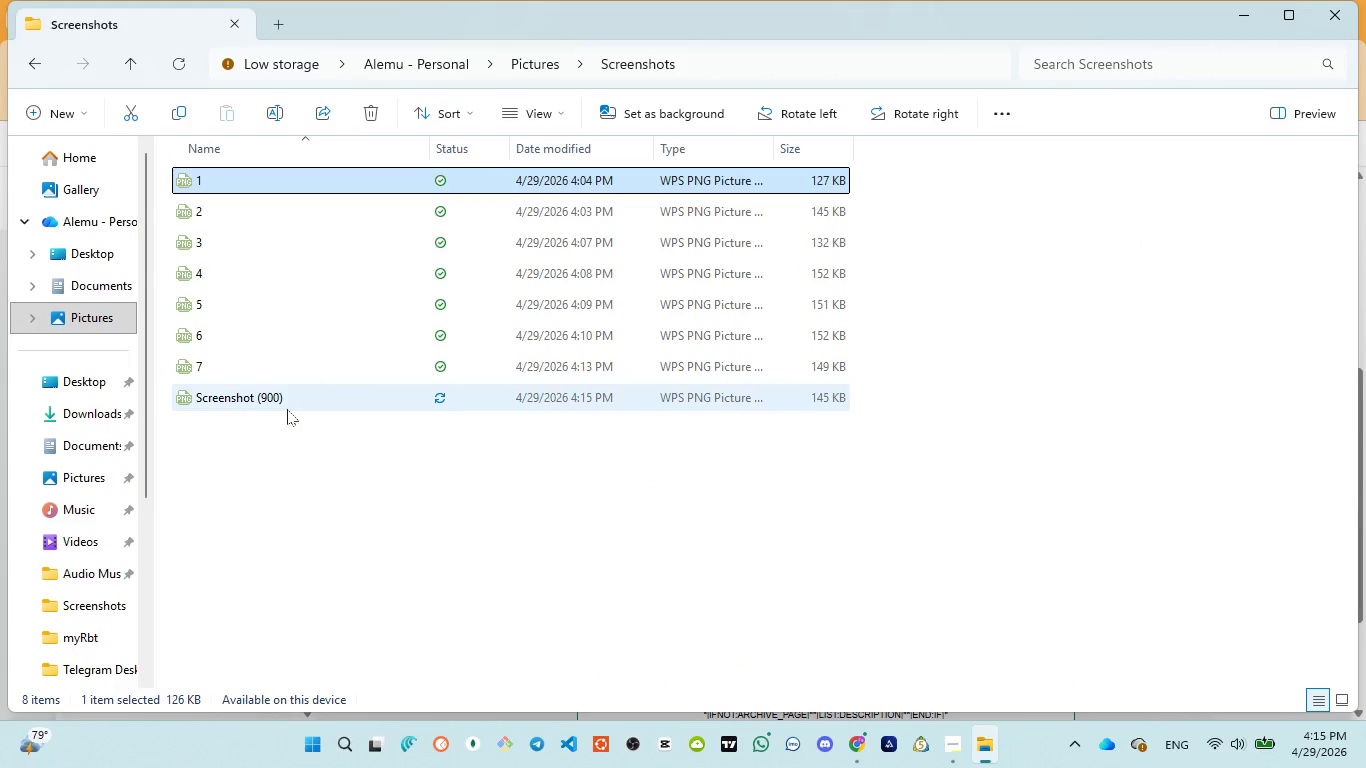 
left_click([287, 409])
 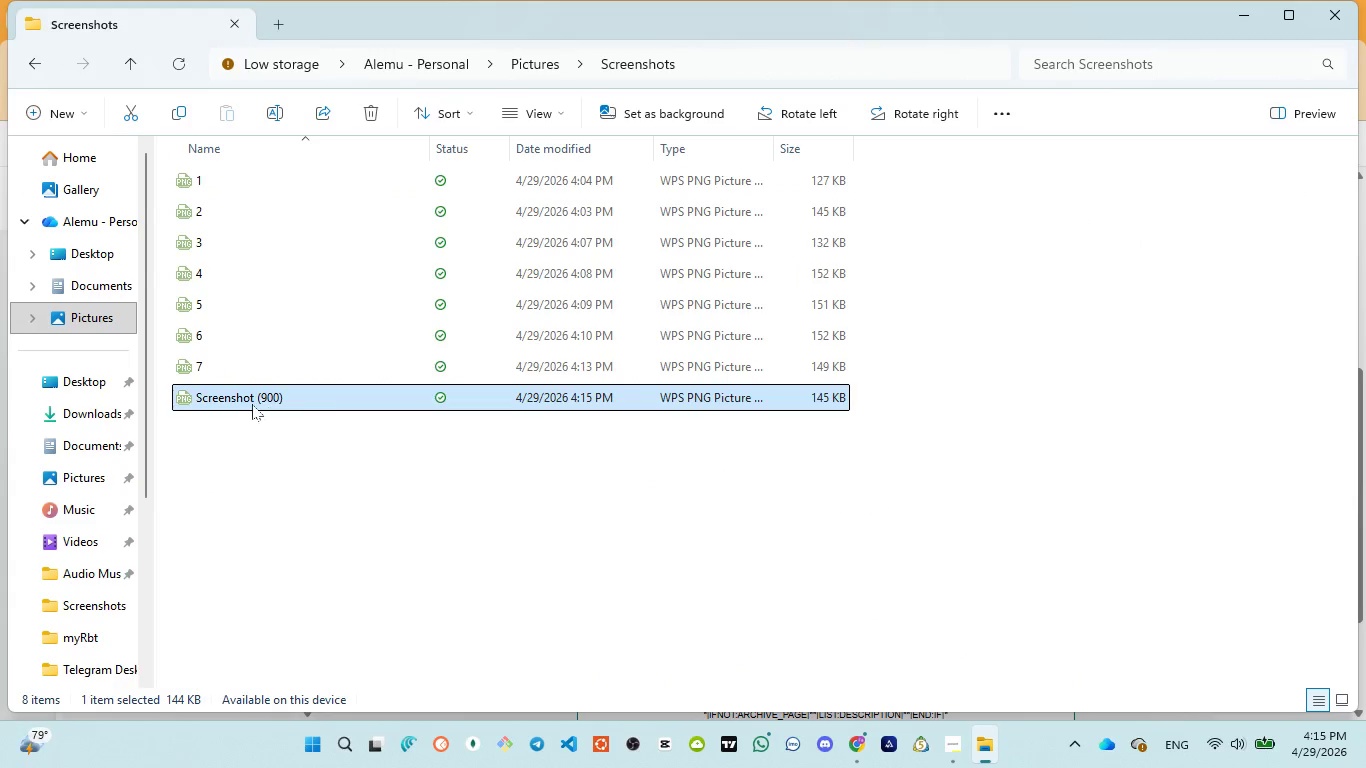 
left_click([250, 404])
 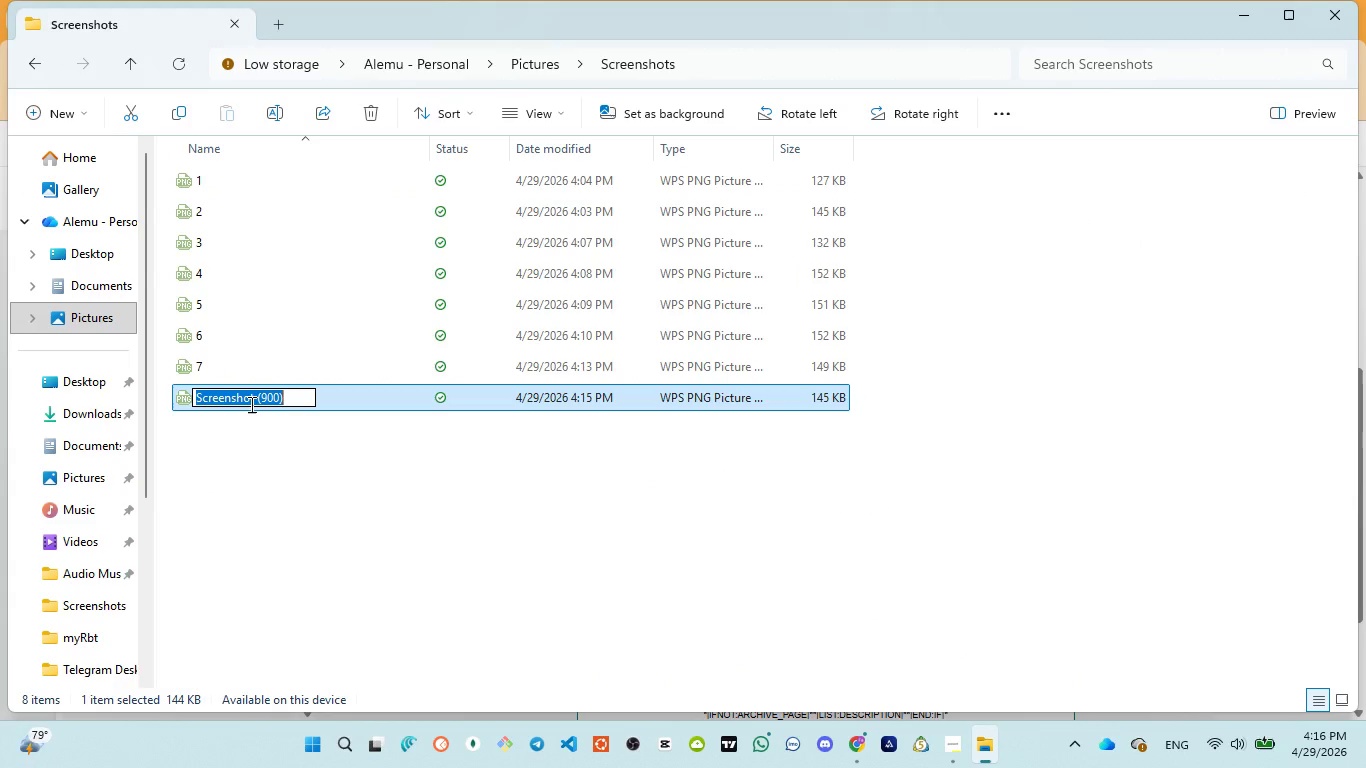 
key(8)
 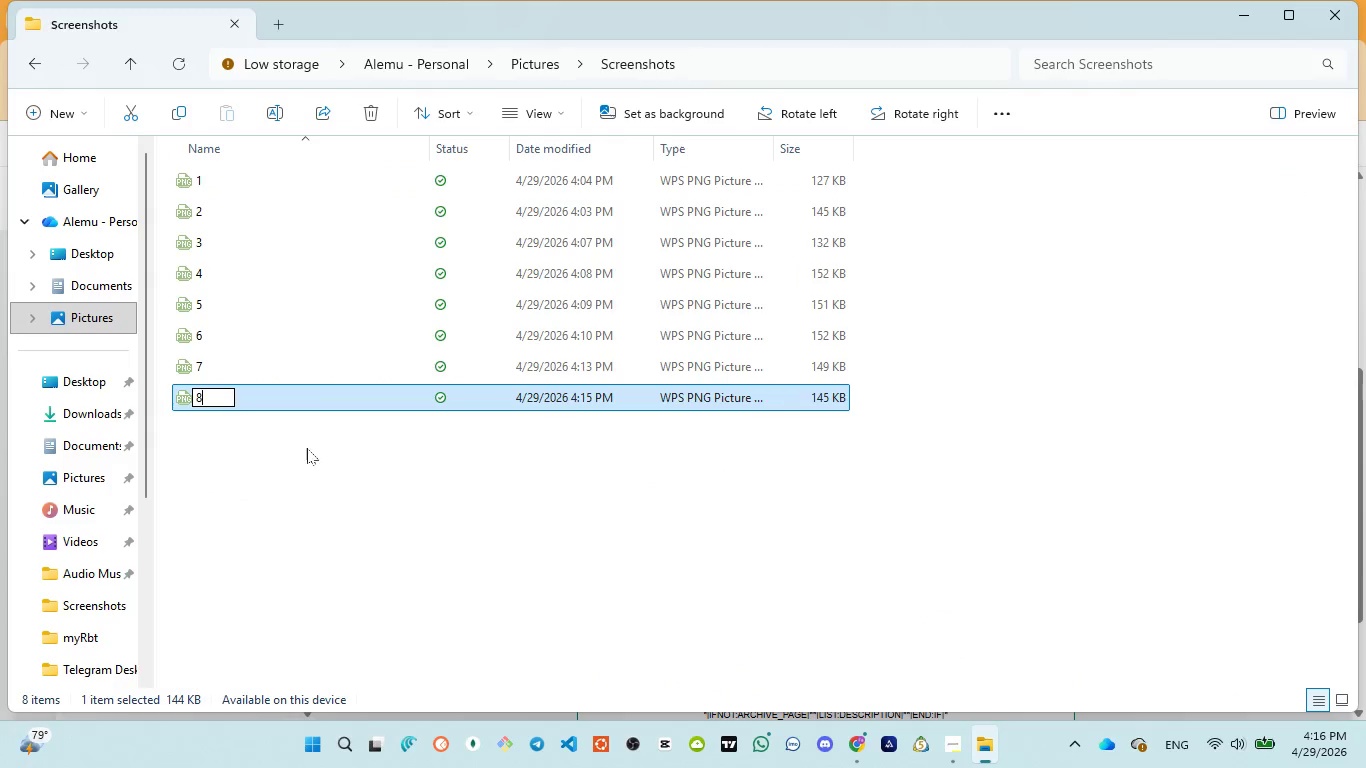 
left_click([308, 449])
 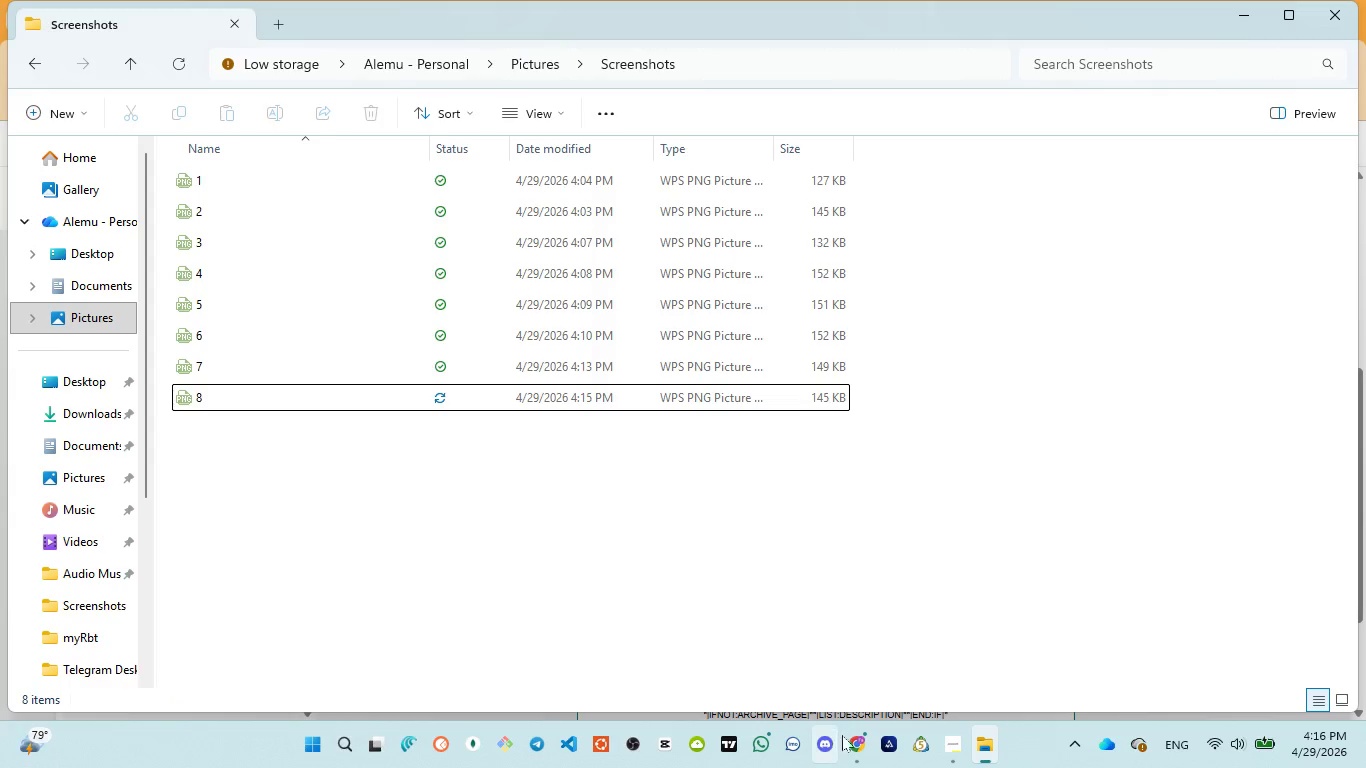 
left_click([845, 695])
 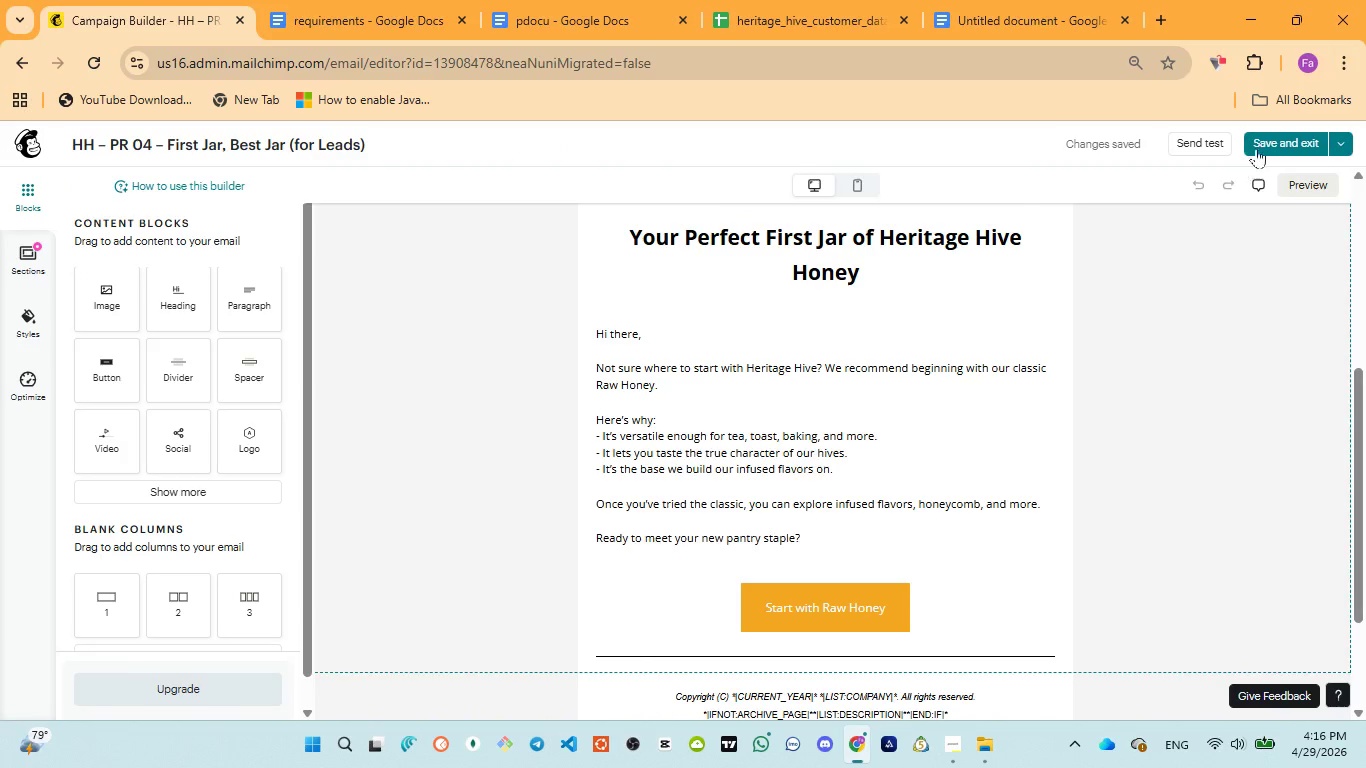 
left_click([1264, 144])
 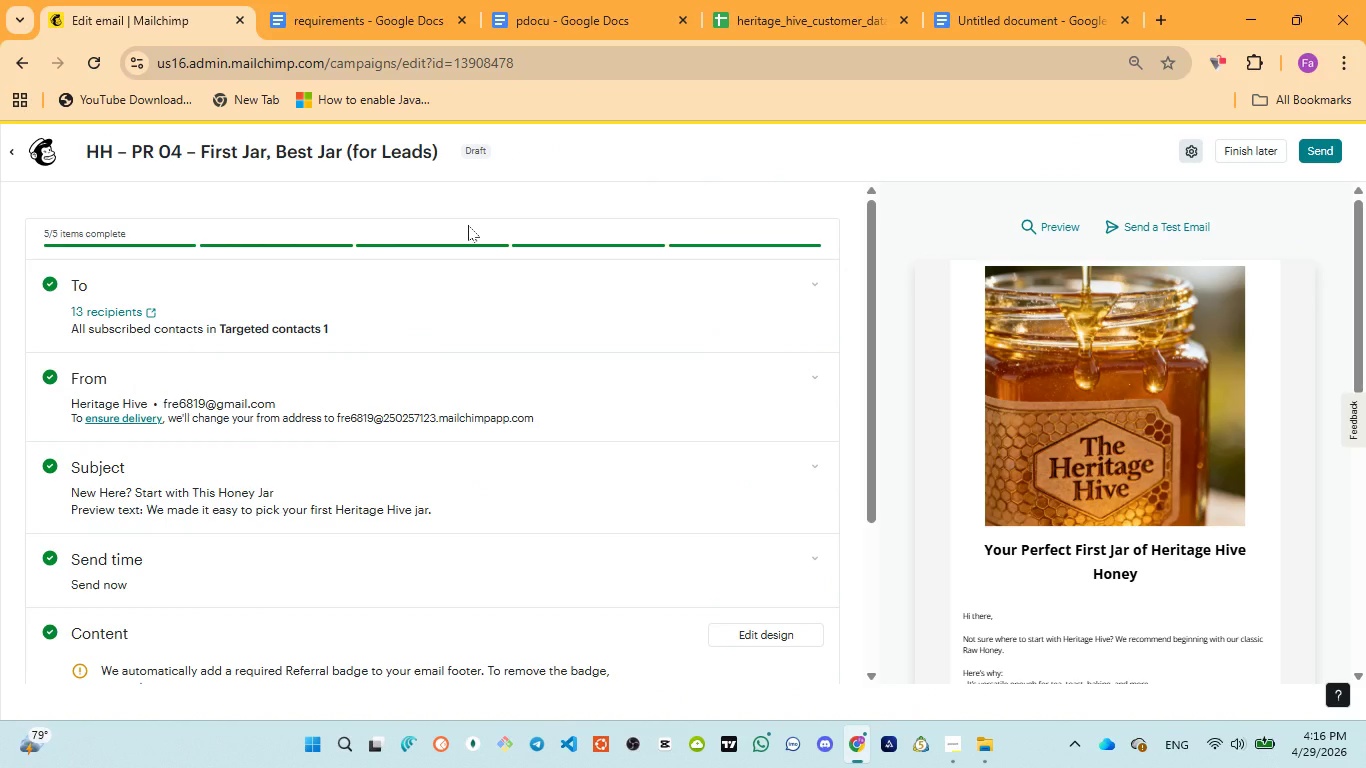 
wait(7.14)
 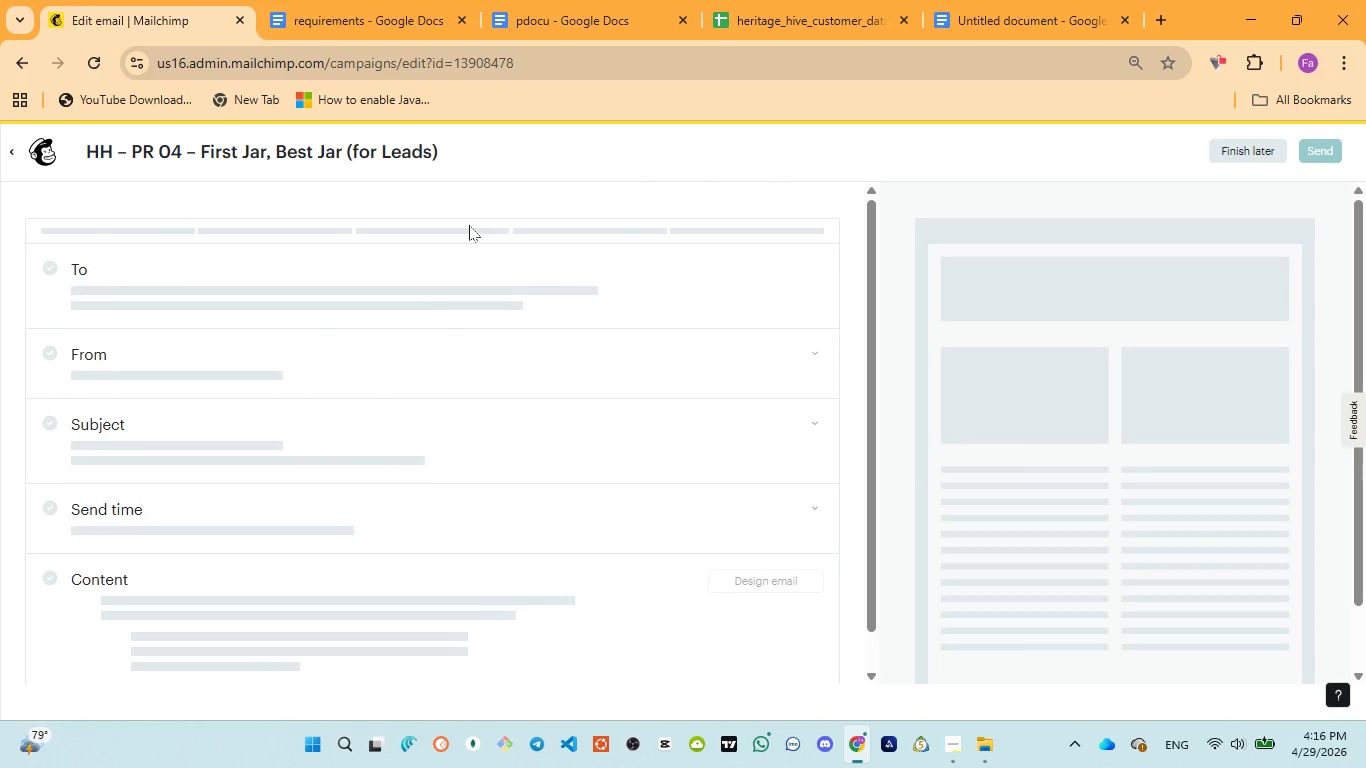 
left_click([5, 151])
 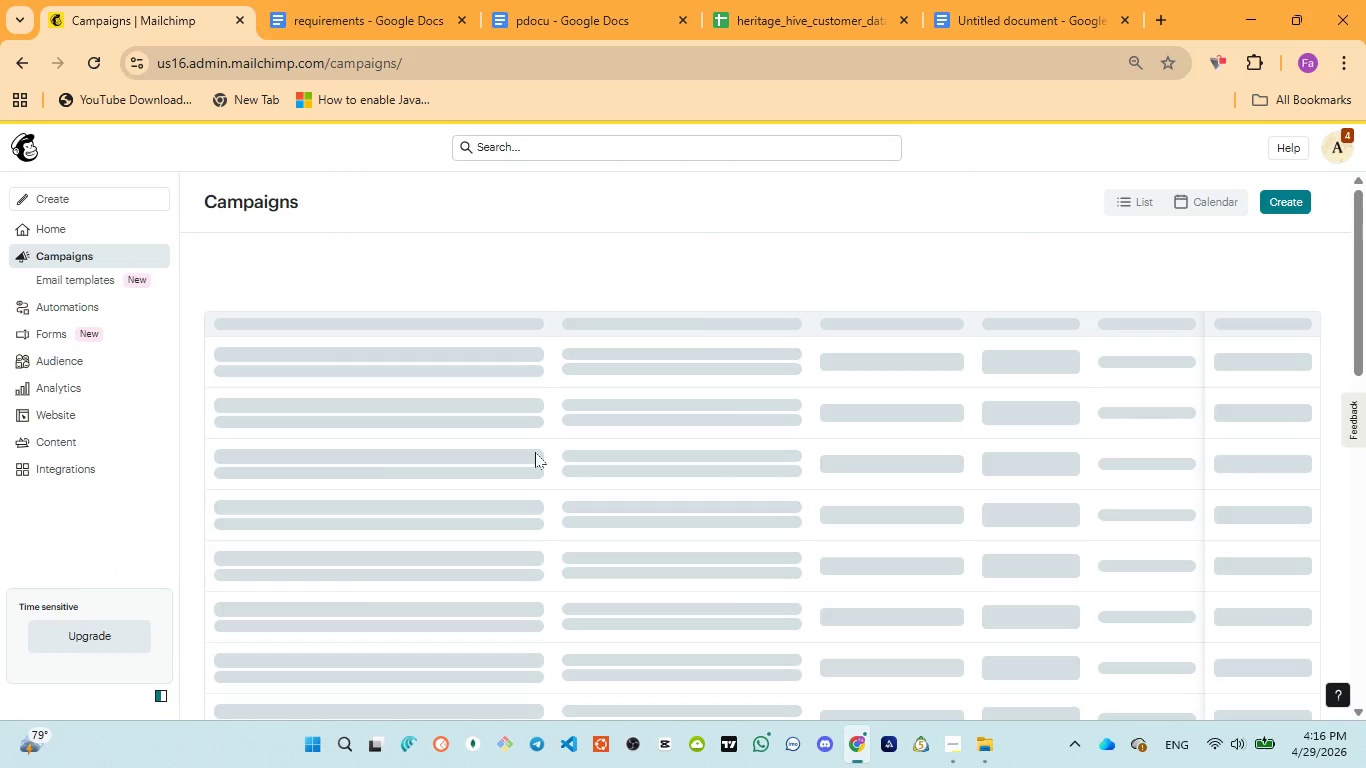 
wait(10.42)
 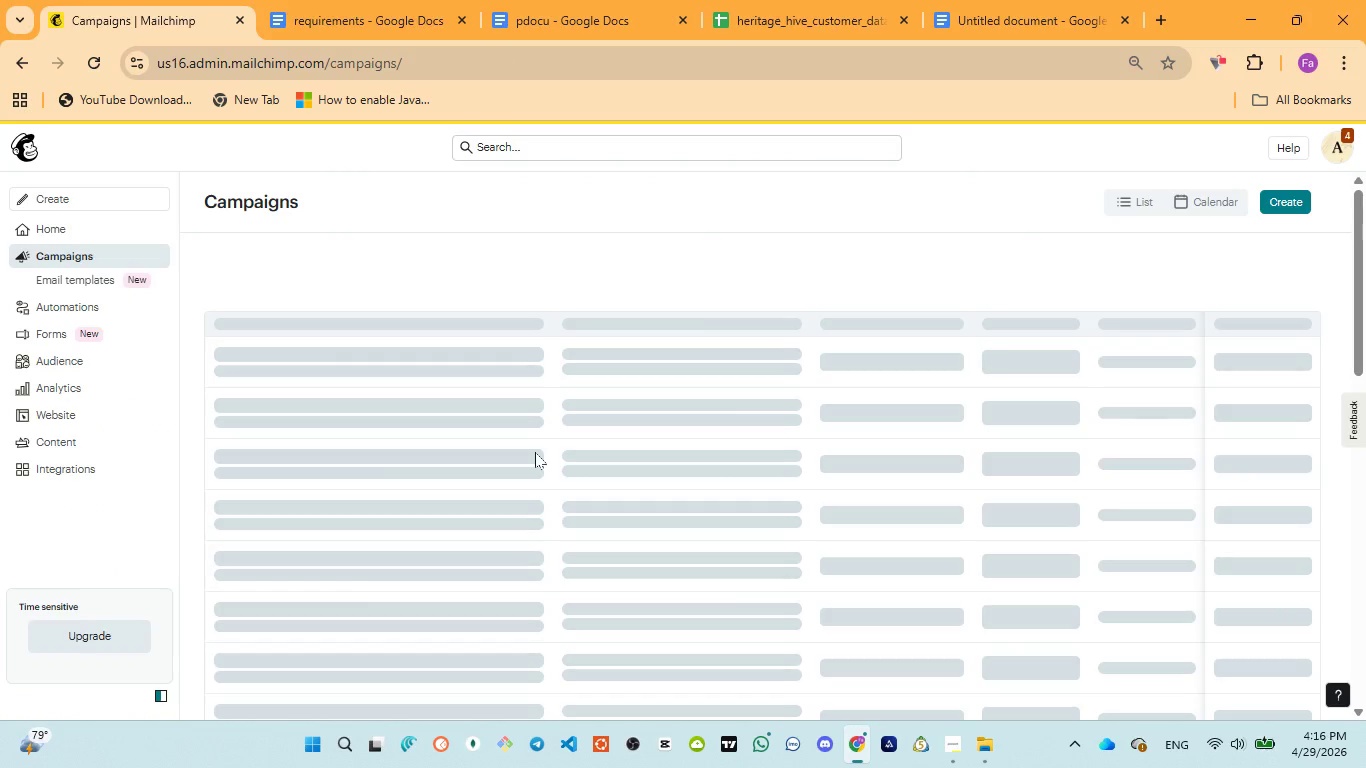 
scroll: coordinate [465, 486], scroll_direction: down, amount: 4.0
 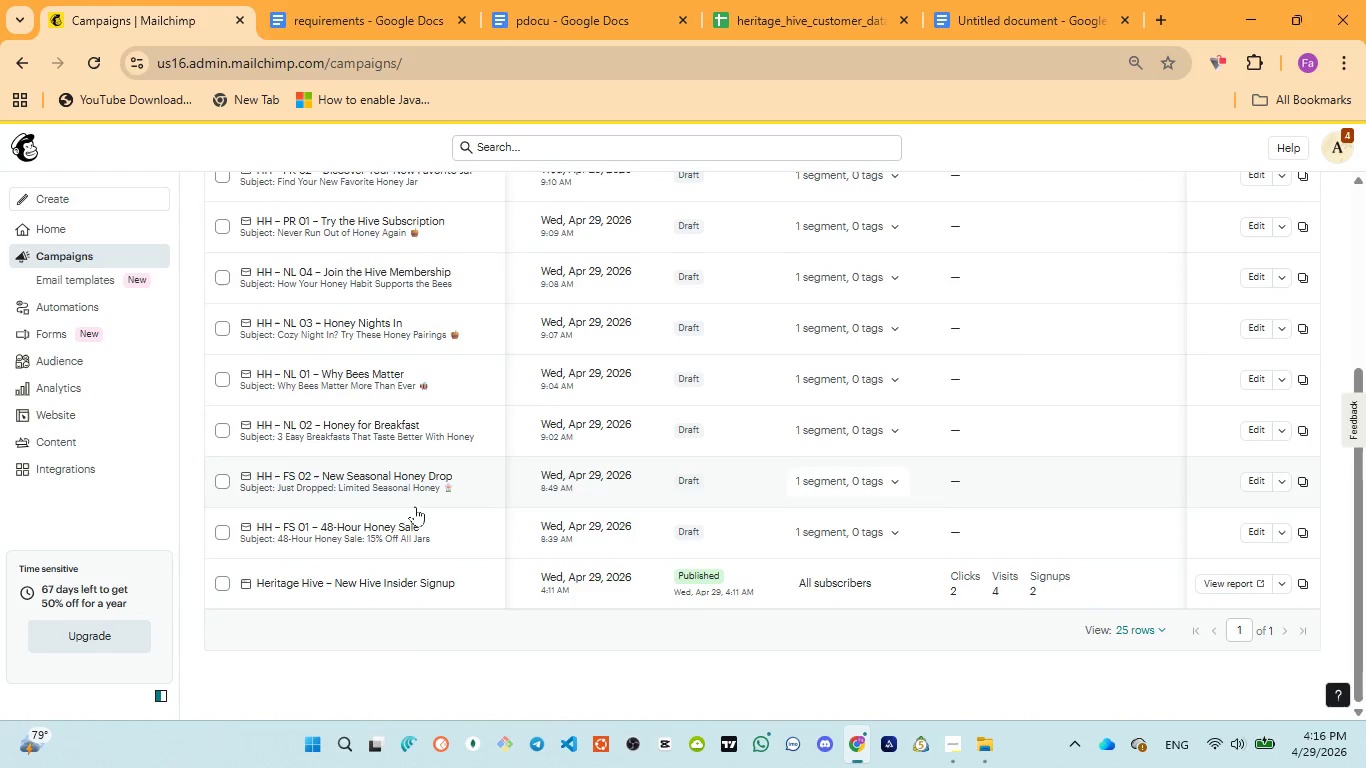 
mouse_move([377, 508])
 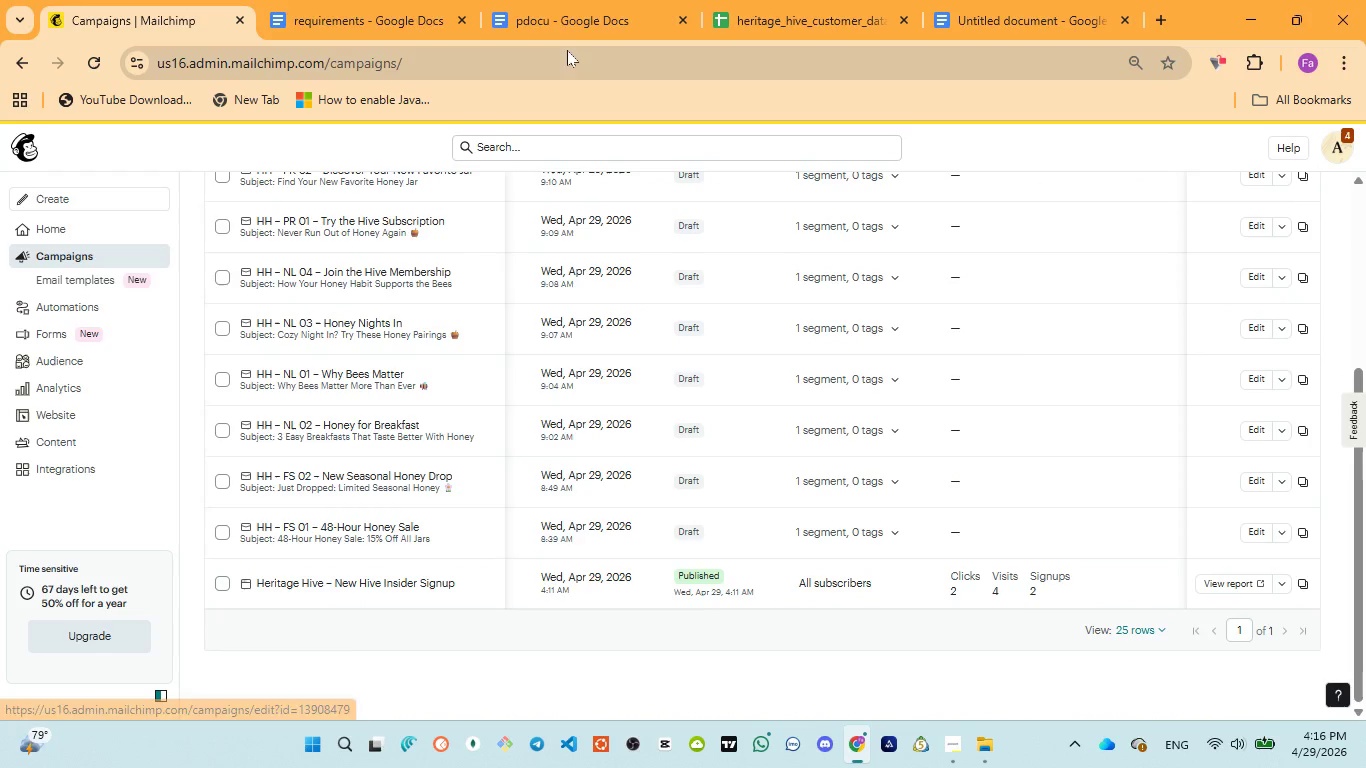 
mouse_move([593, 31])
 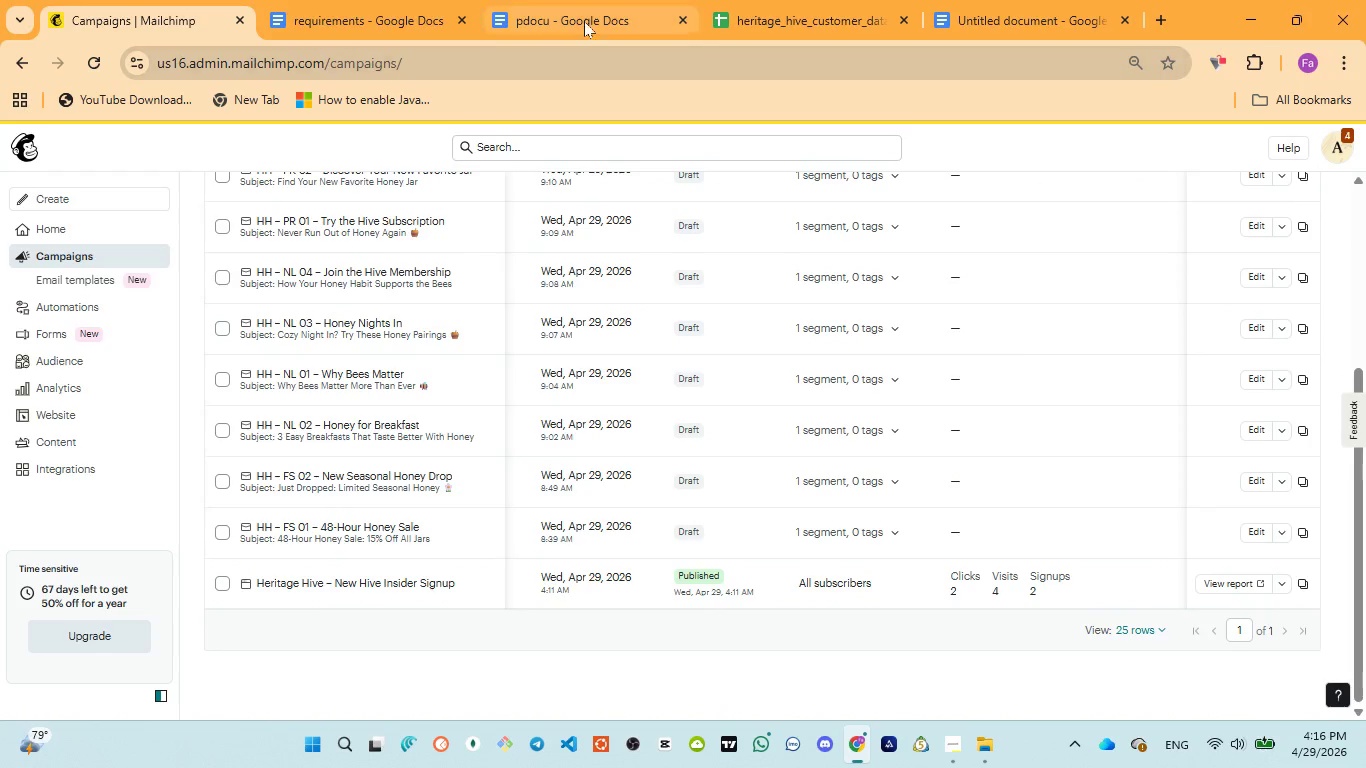 
left_click([574, 14])
 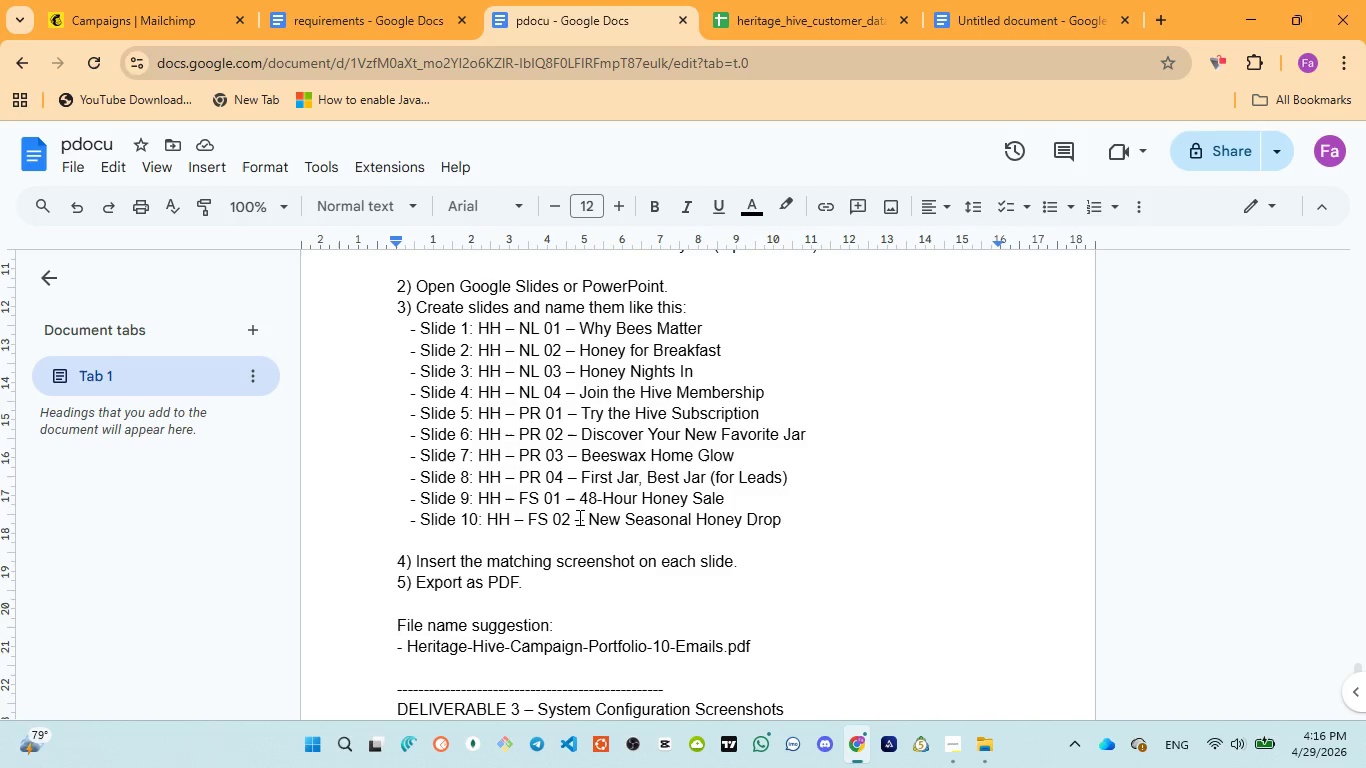 
left_click([136, 0])
 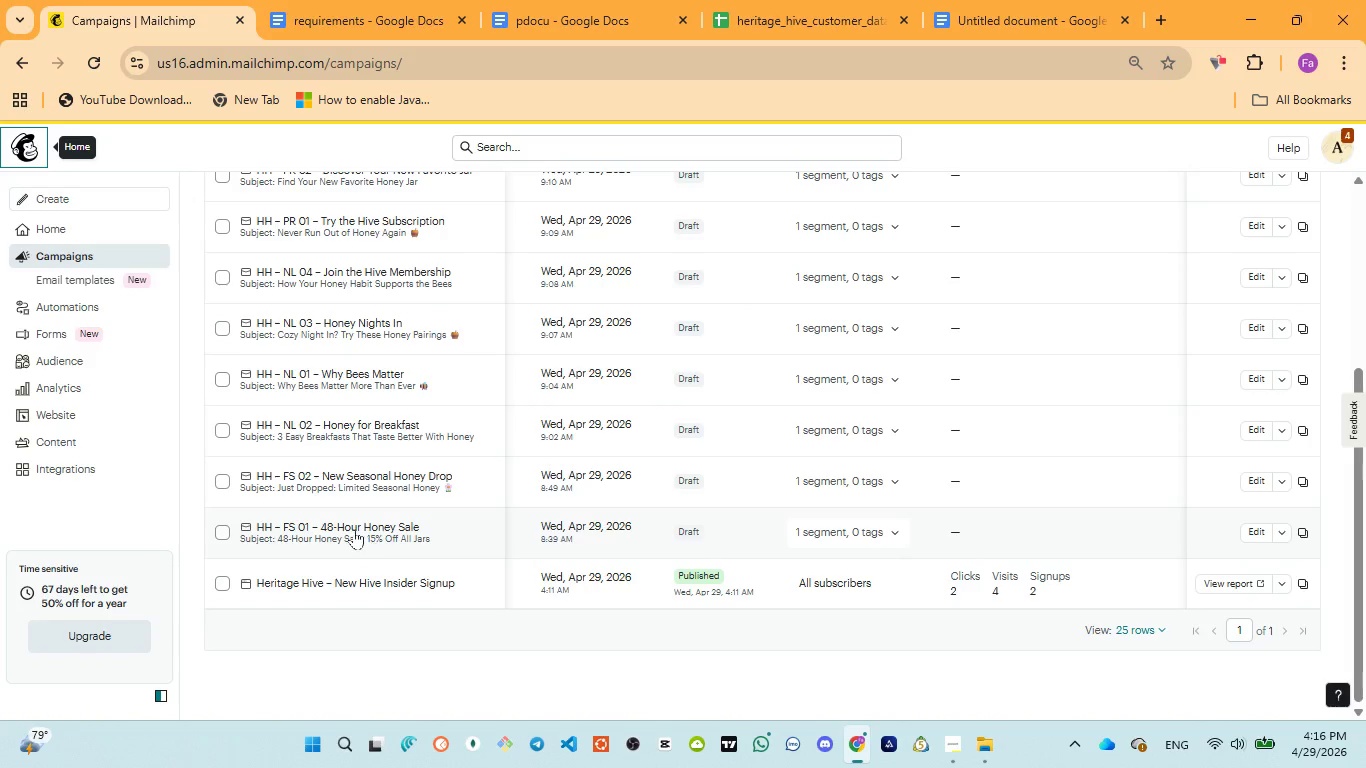 
left_click([348, 526])
 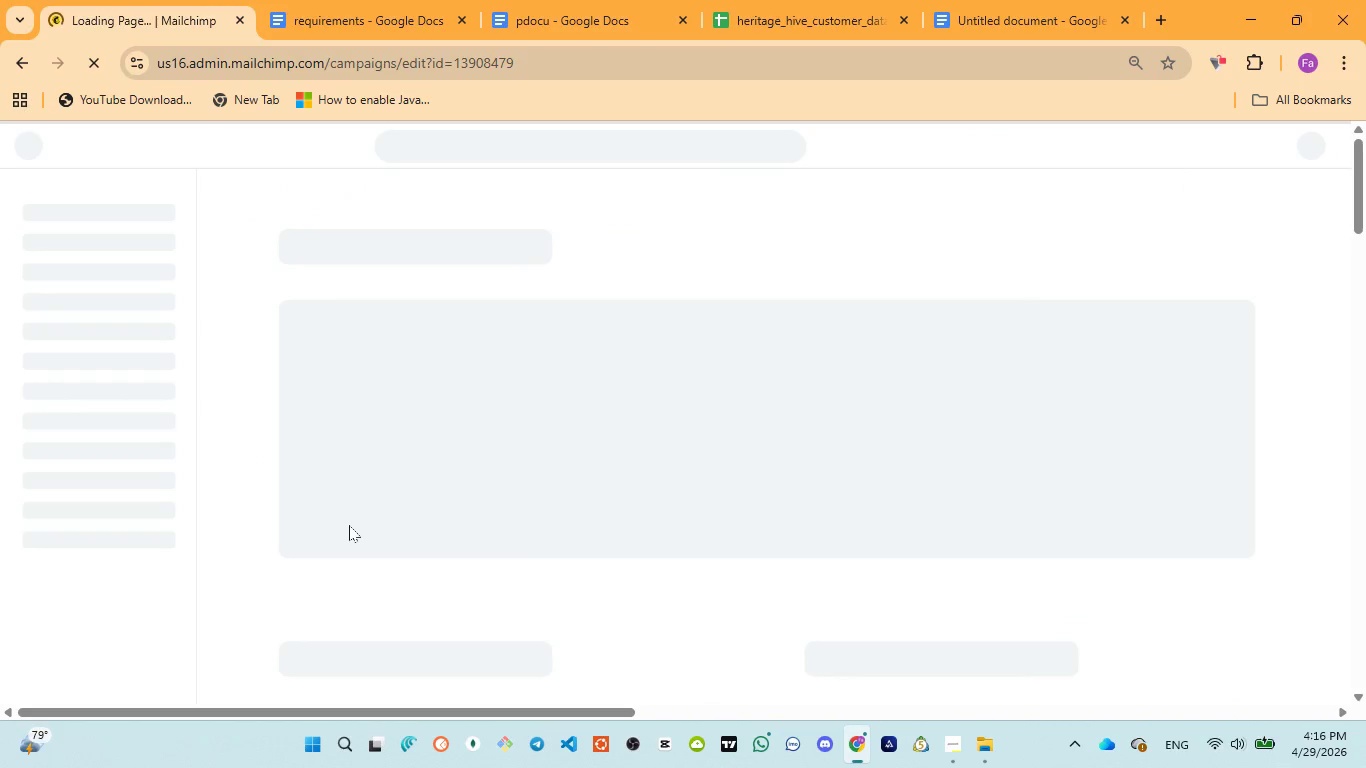 
wait(8.44)
 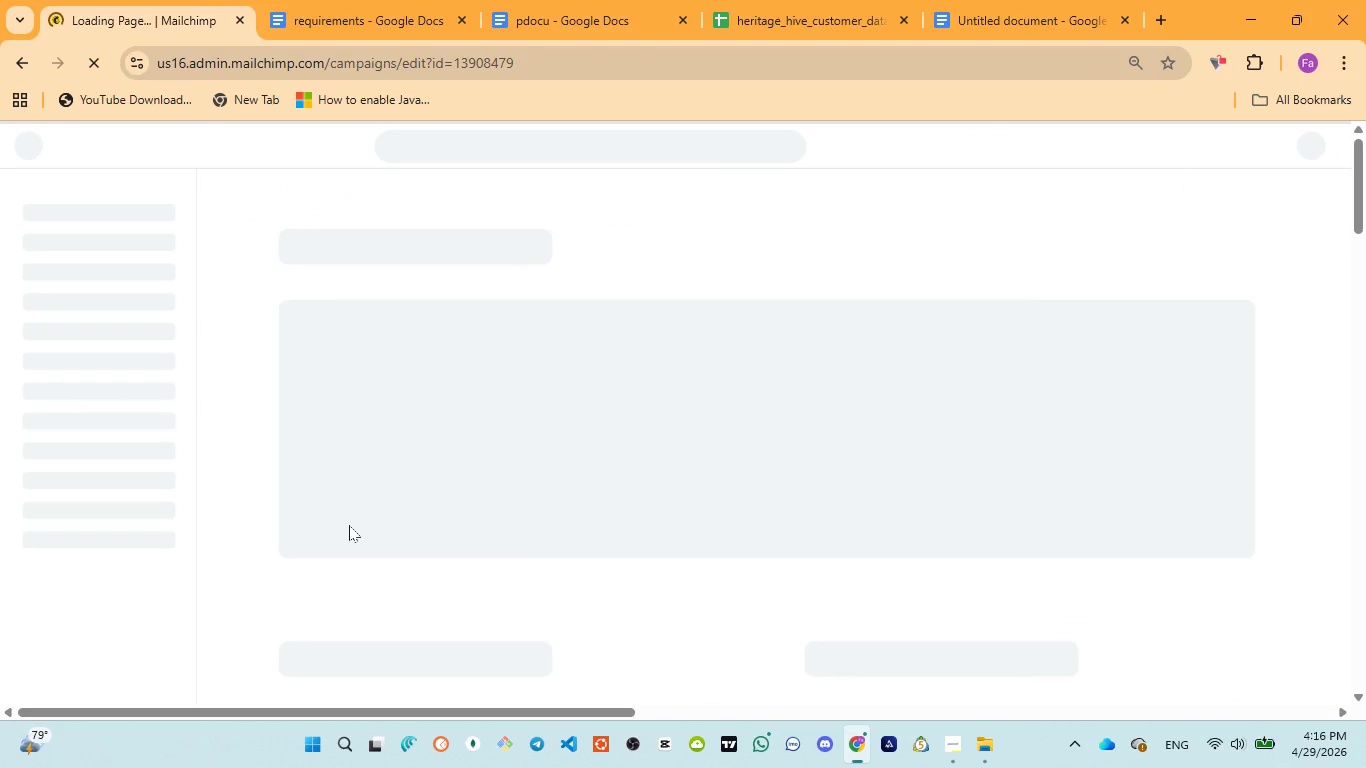 
left_click([795, 638])
 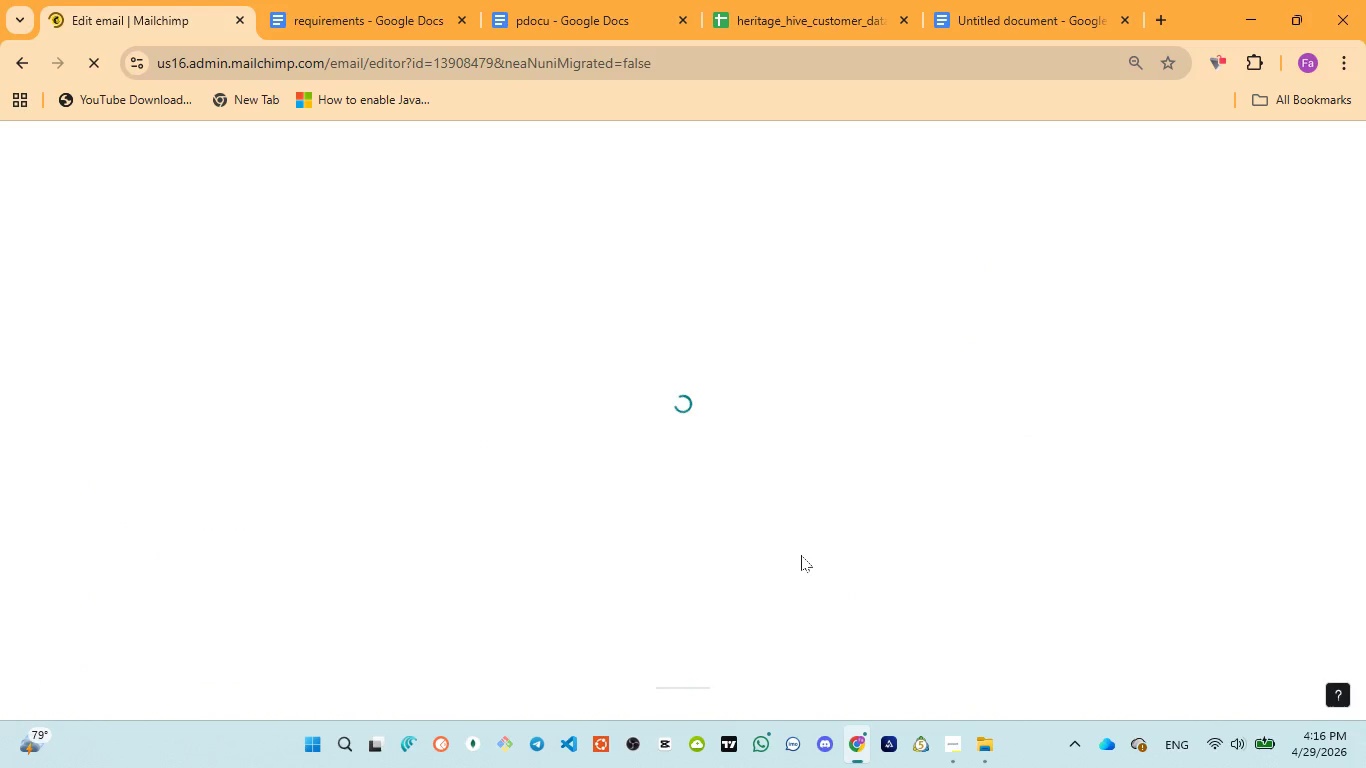 
wait(9.36)
 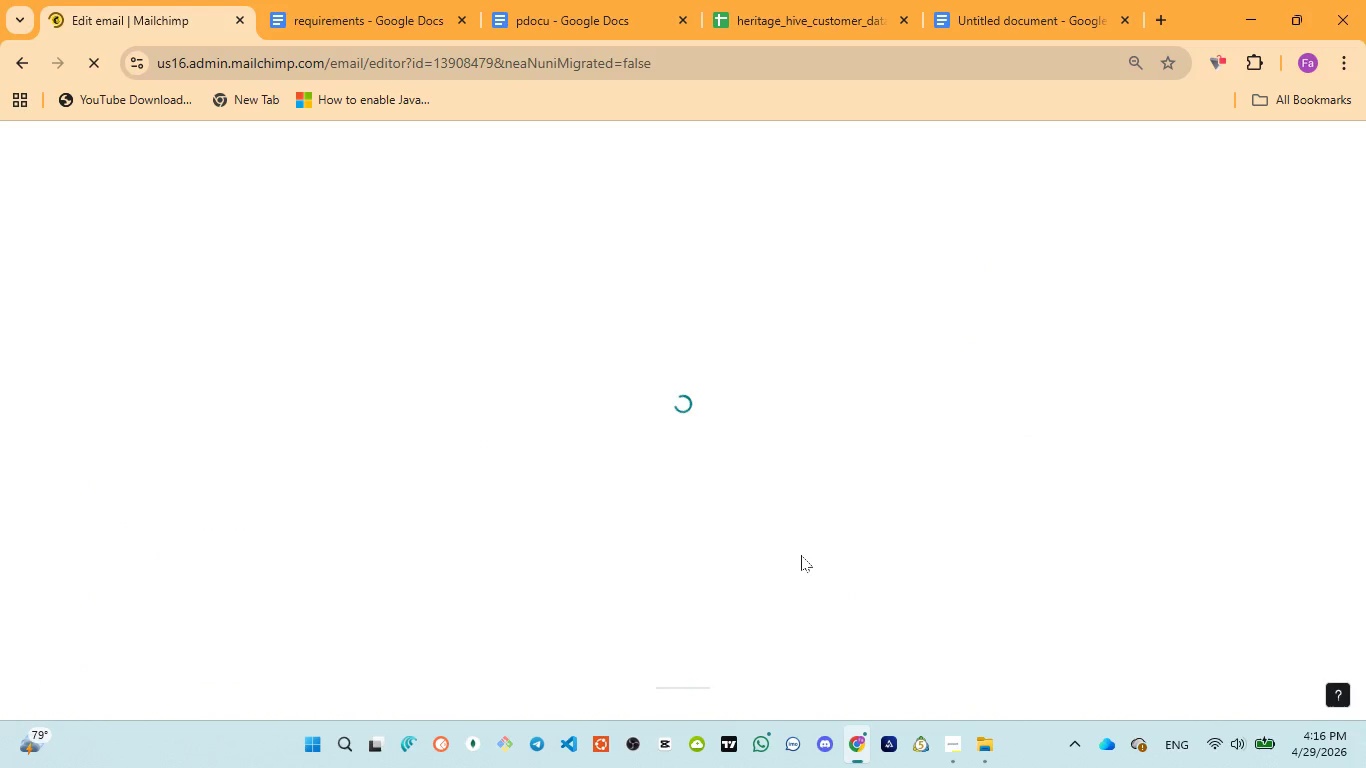 
scroll: coordinate [919, 521], scroll_direction: down, amount: 2.0
 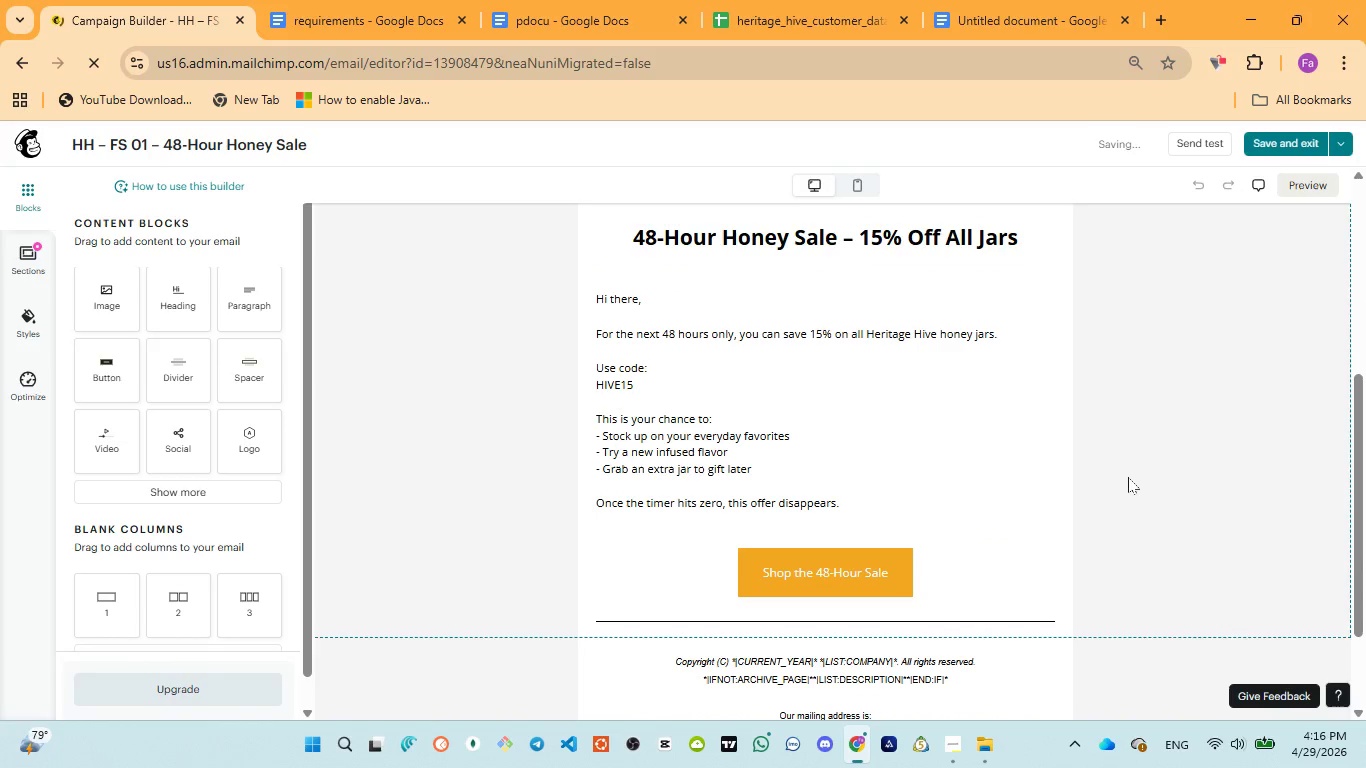 
key(Meta+MetaLeft)
 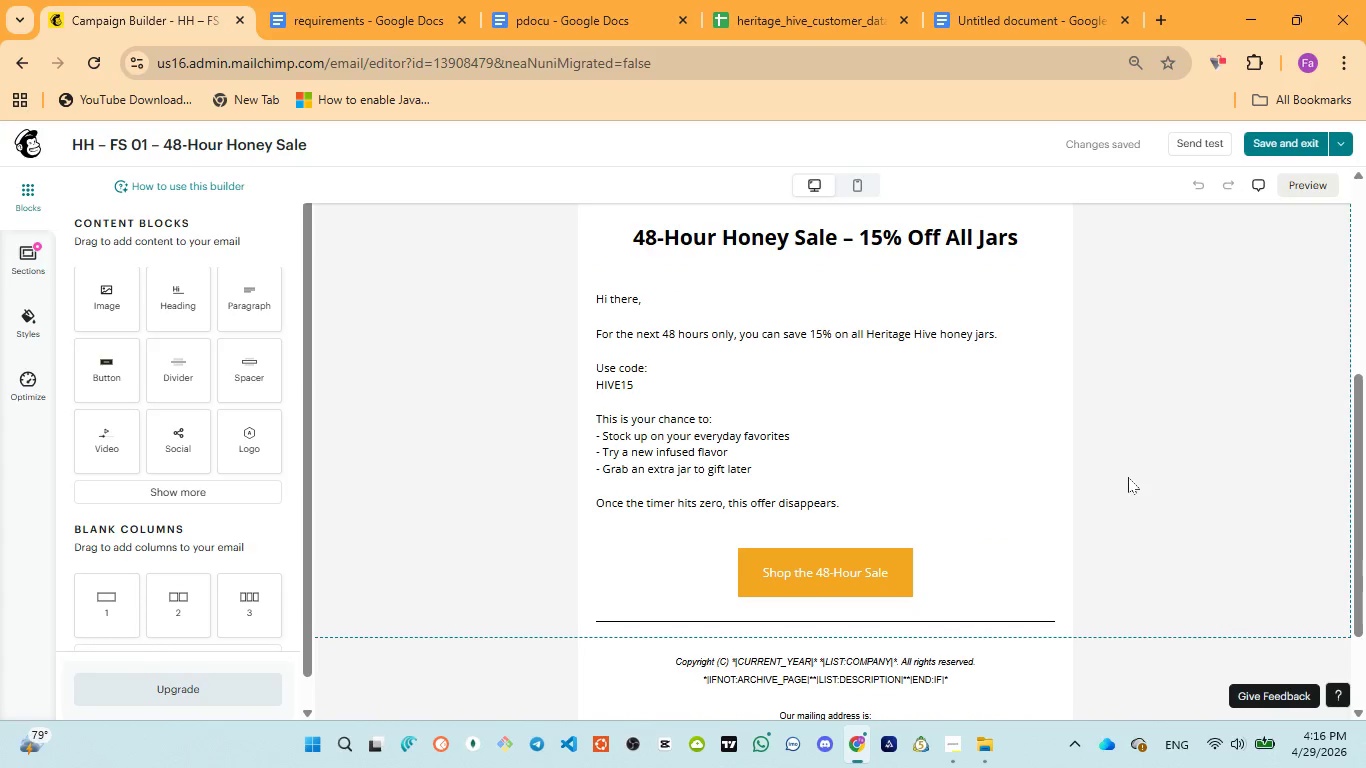 
key(Meta+PrintScreen)
 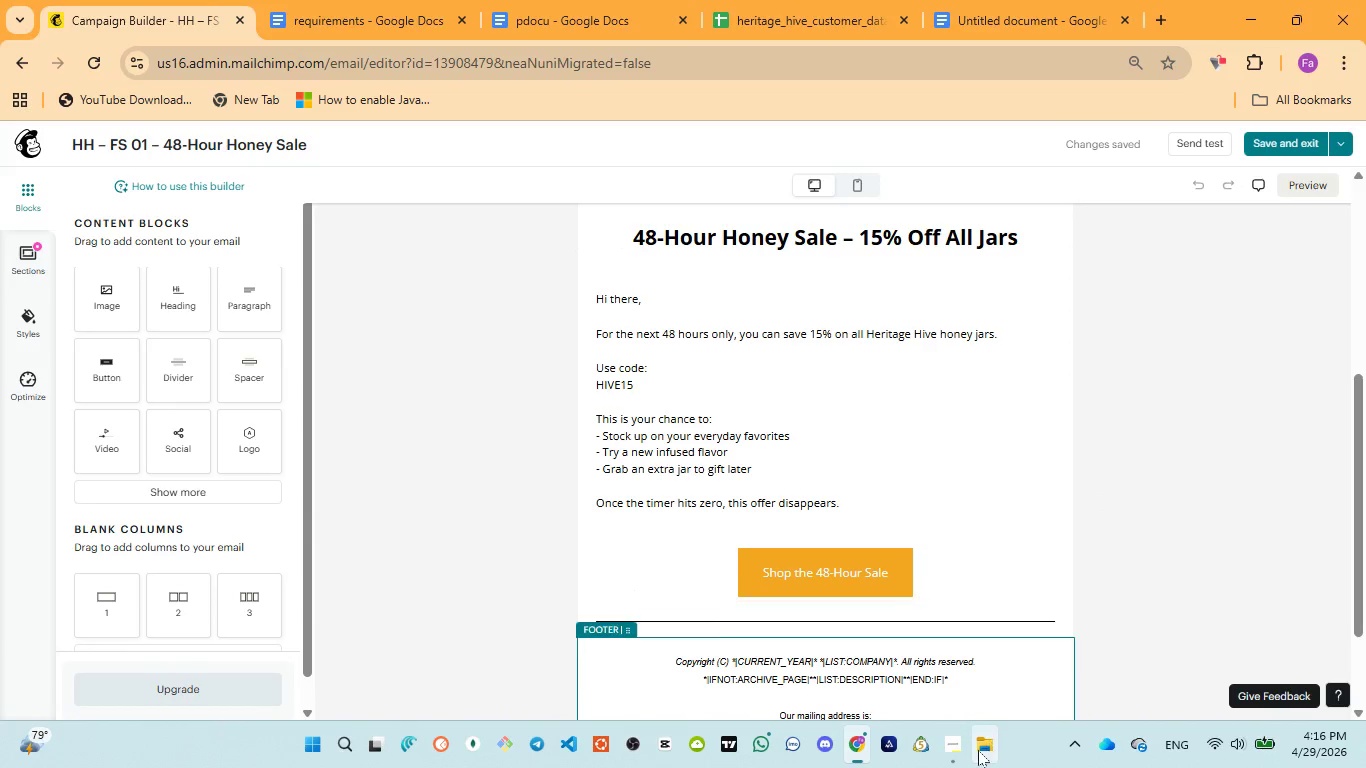 
left_click([989, 661])
 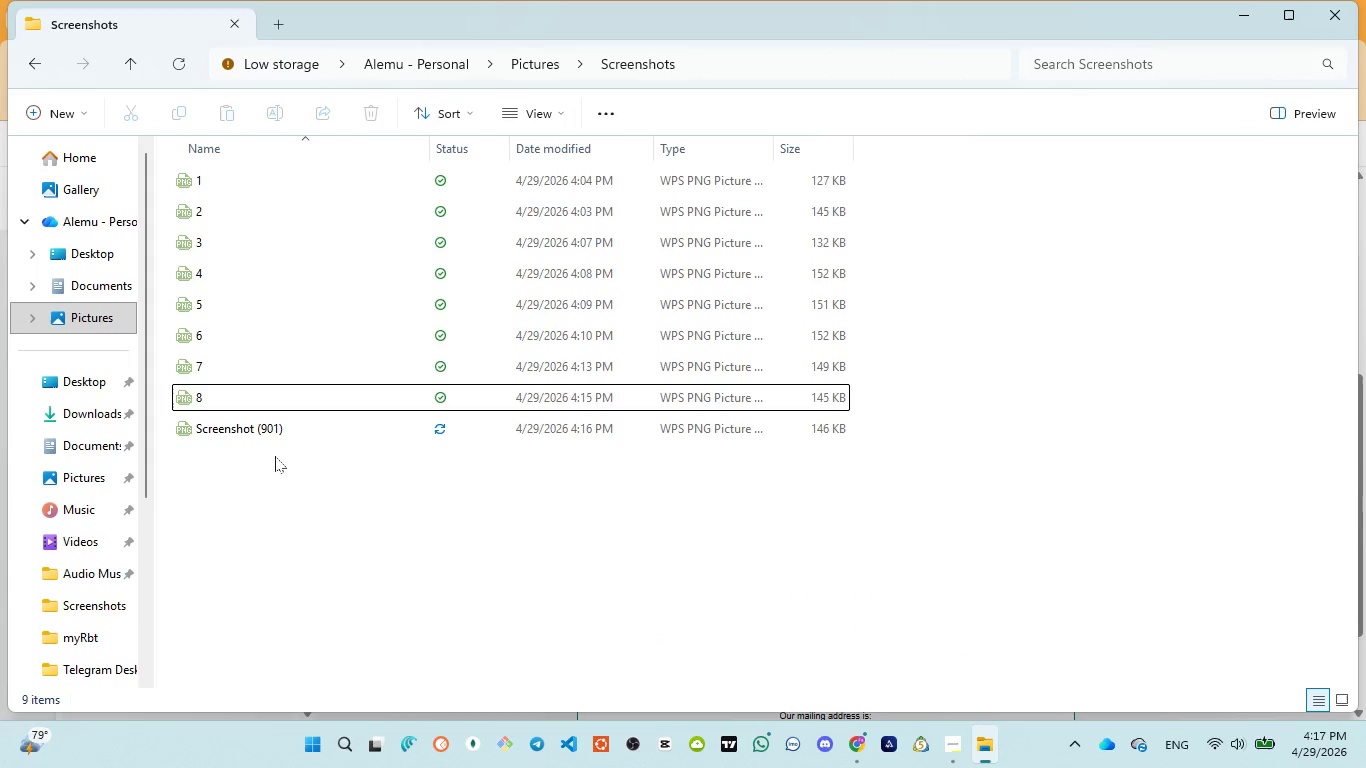 
left_click([232, 424])
 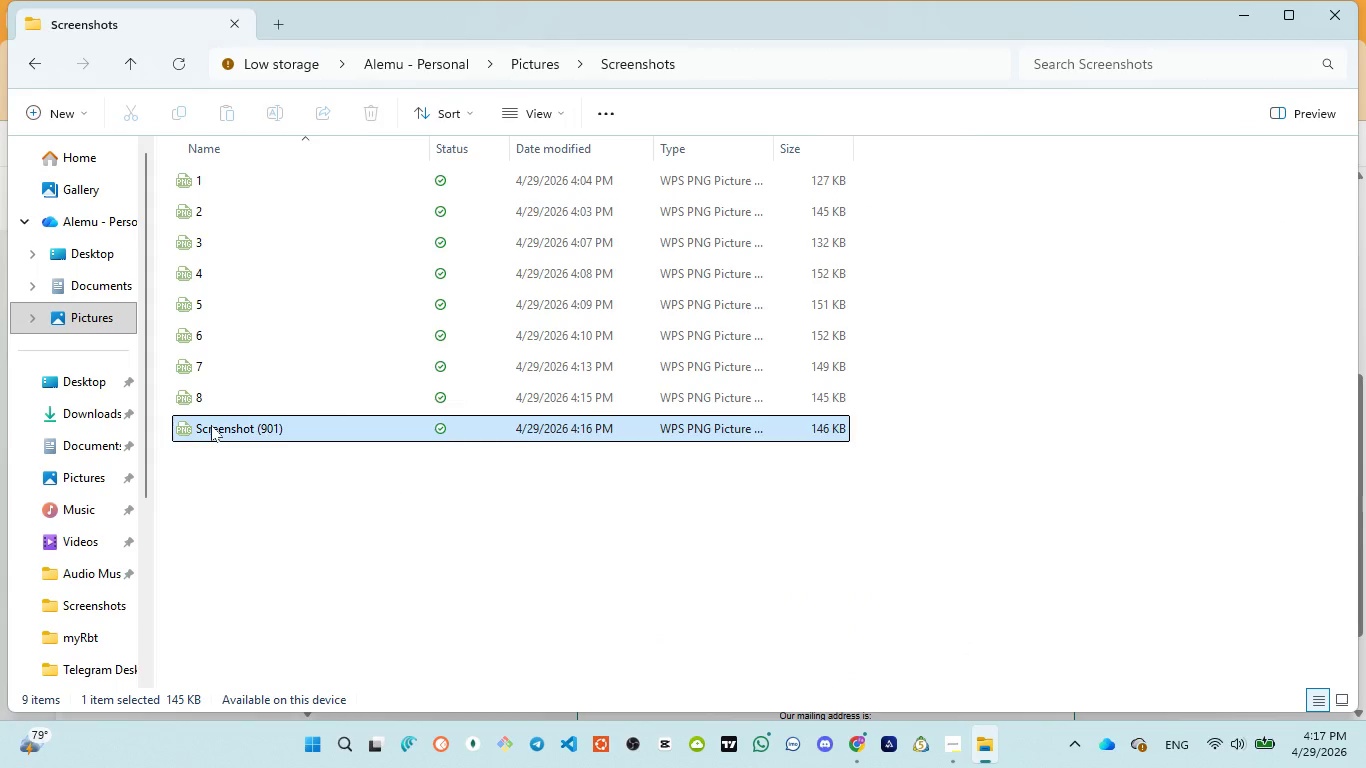 
left_click([211, 425])
 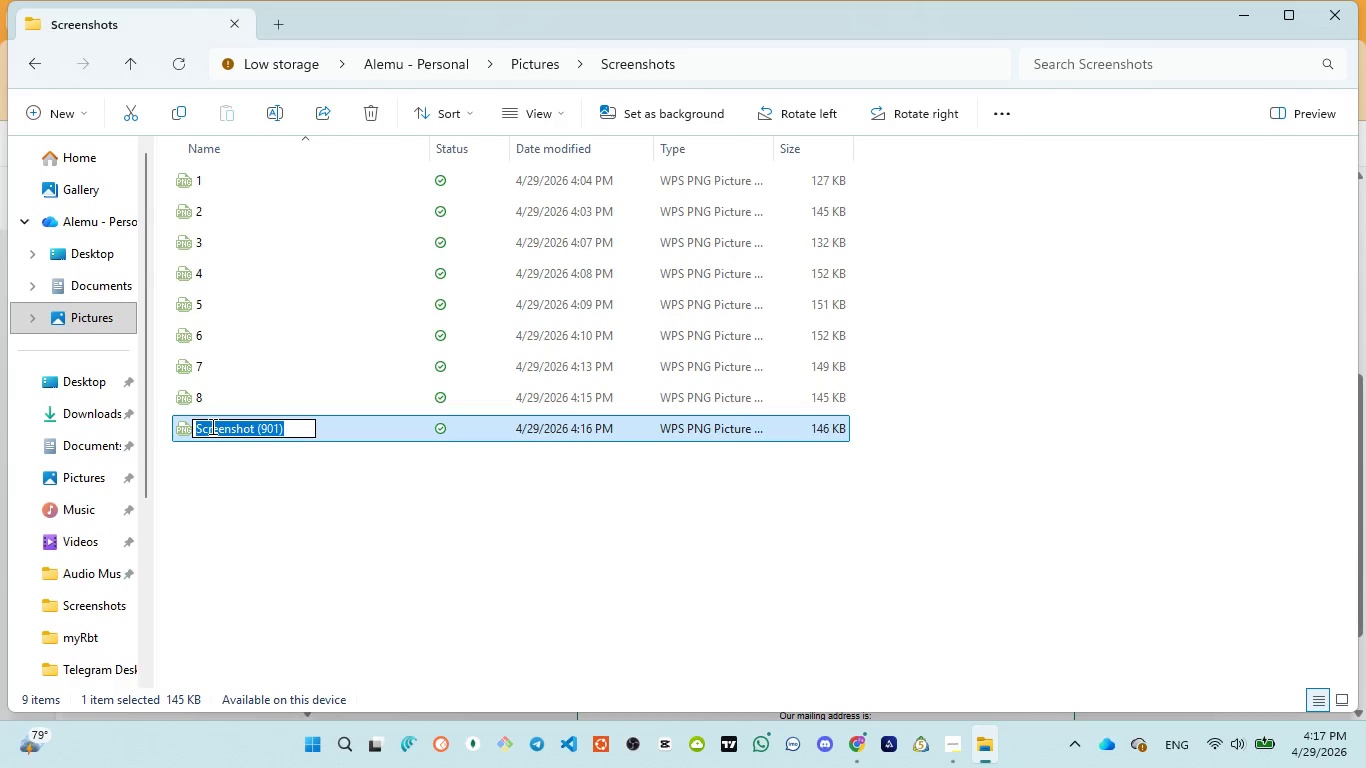 
key(9)
 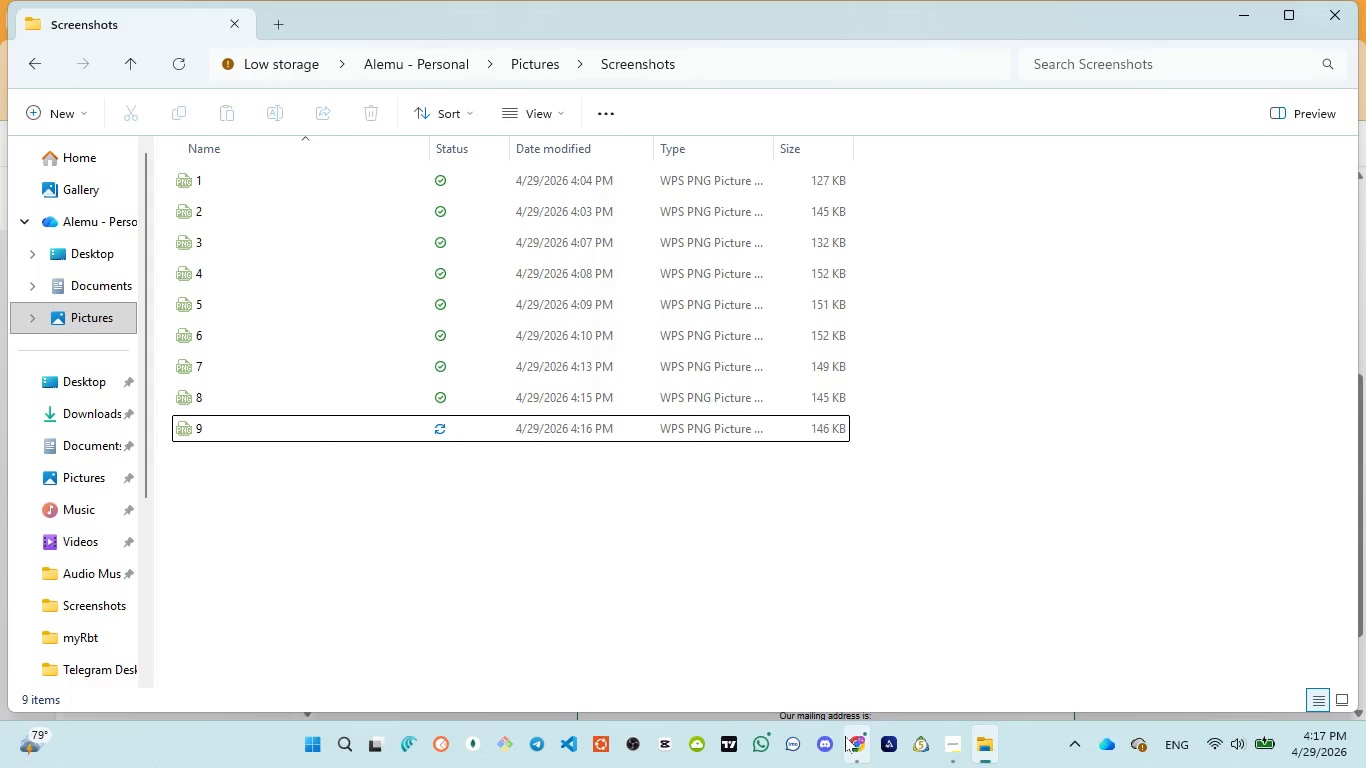 
left_click([854, 655])
 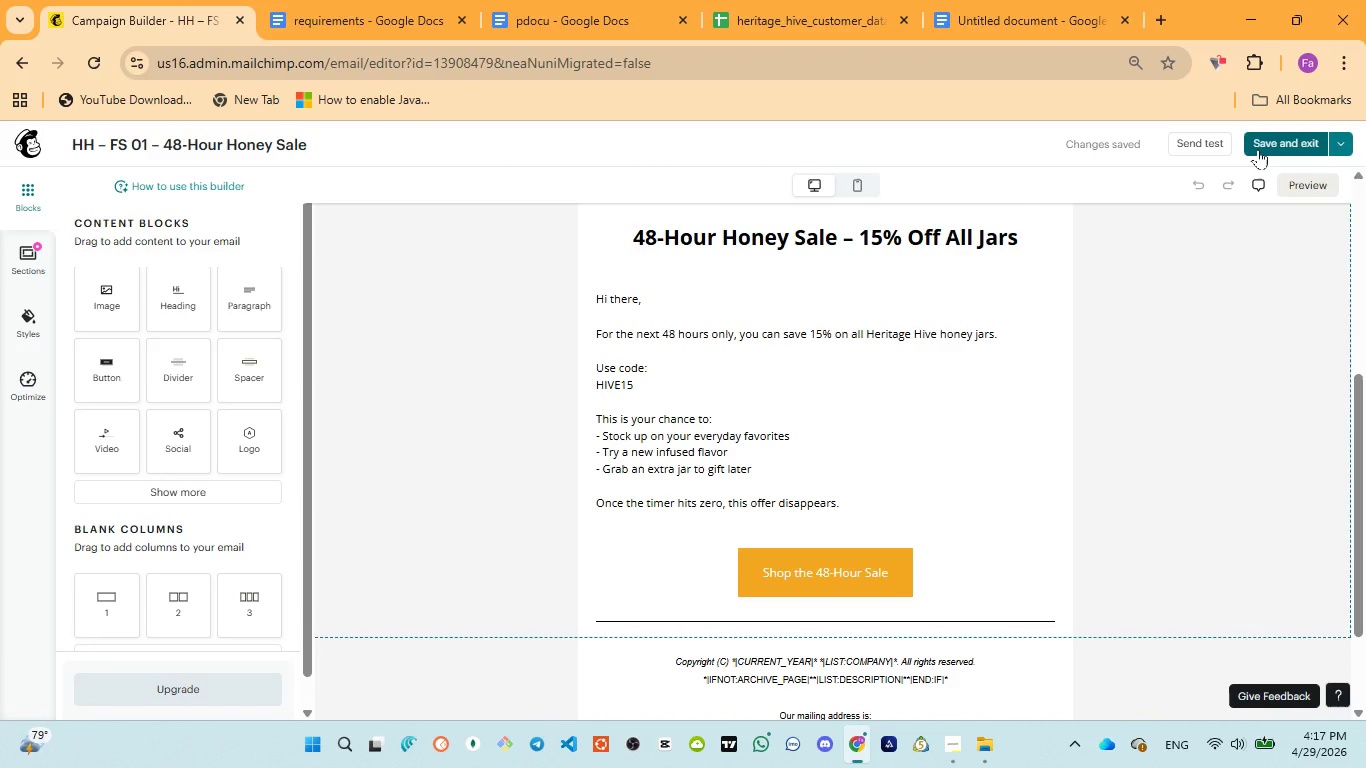 
left_click([1262, 147])
 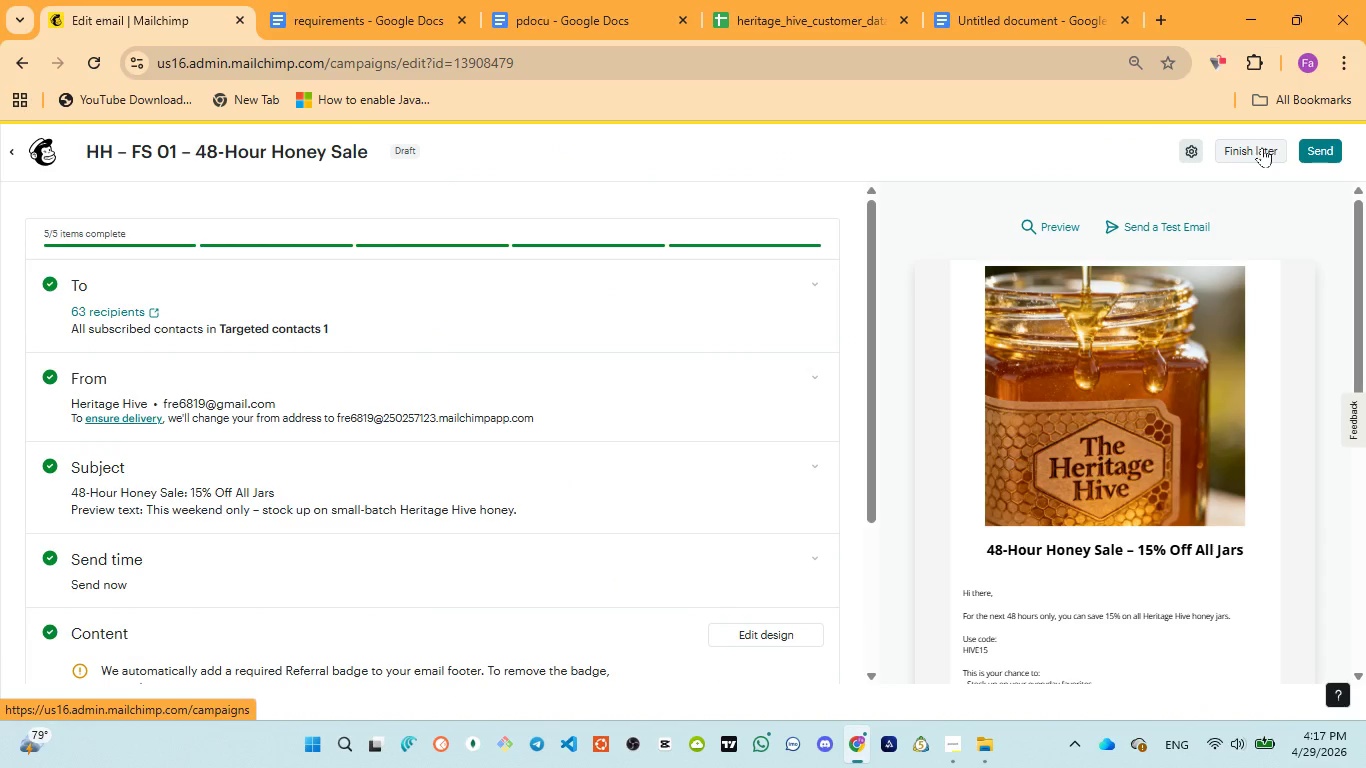 
wait(7.52)
 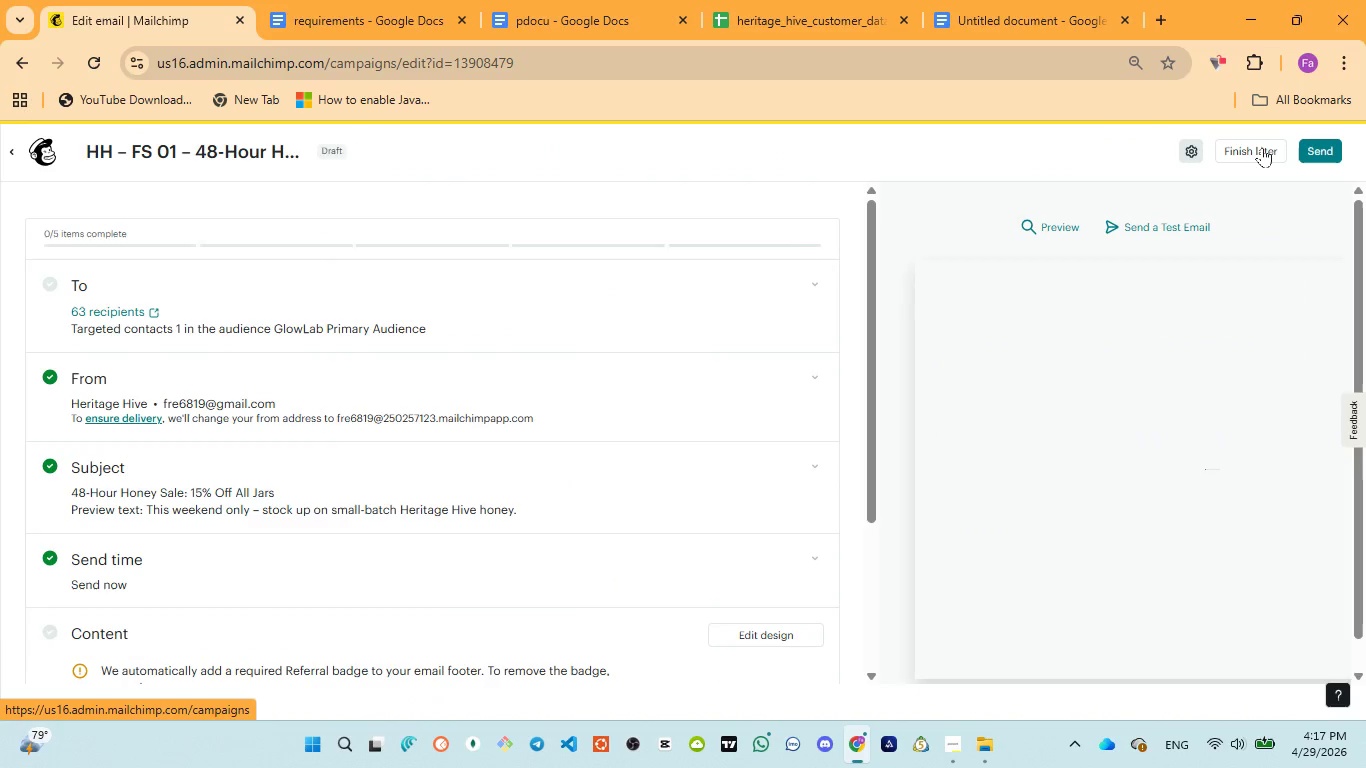 
left_click([8, 162])
 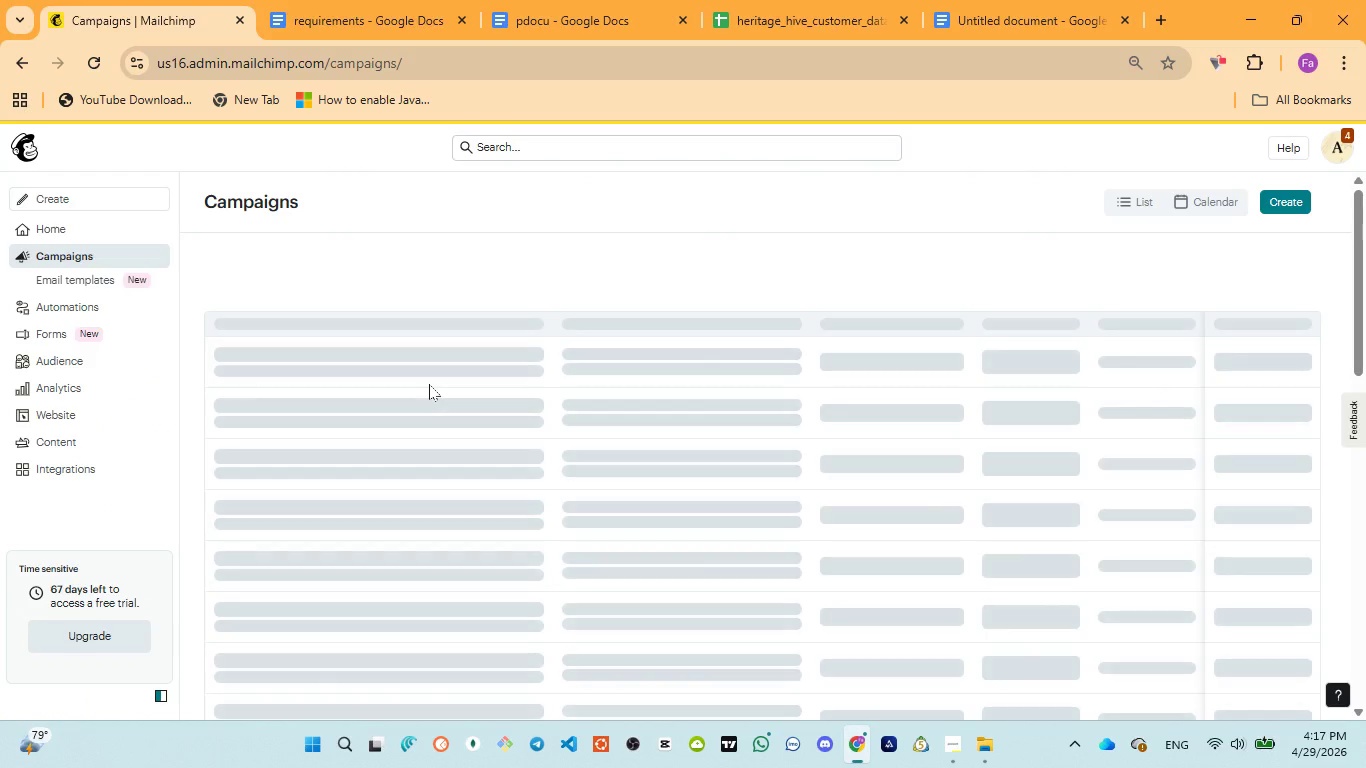 
wait(9.14)
 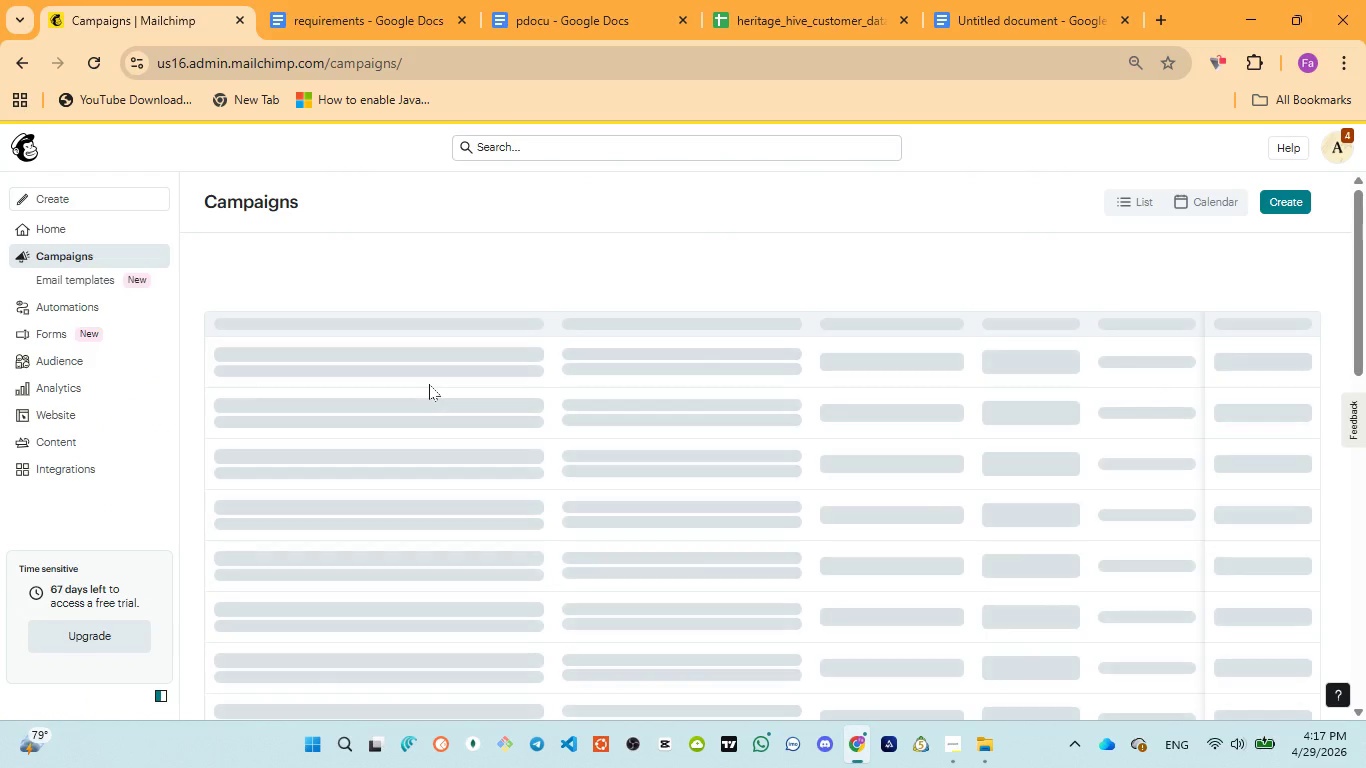 
scroll: coordinate [417, 521], scroll_direction: down, amount: 5.0
 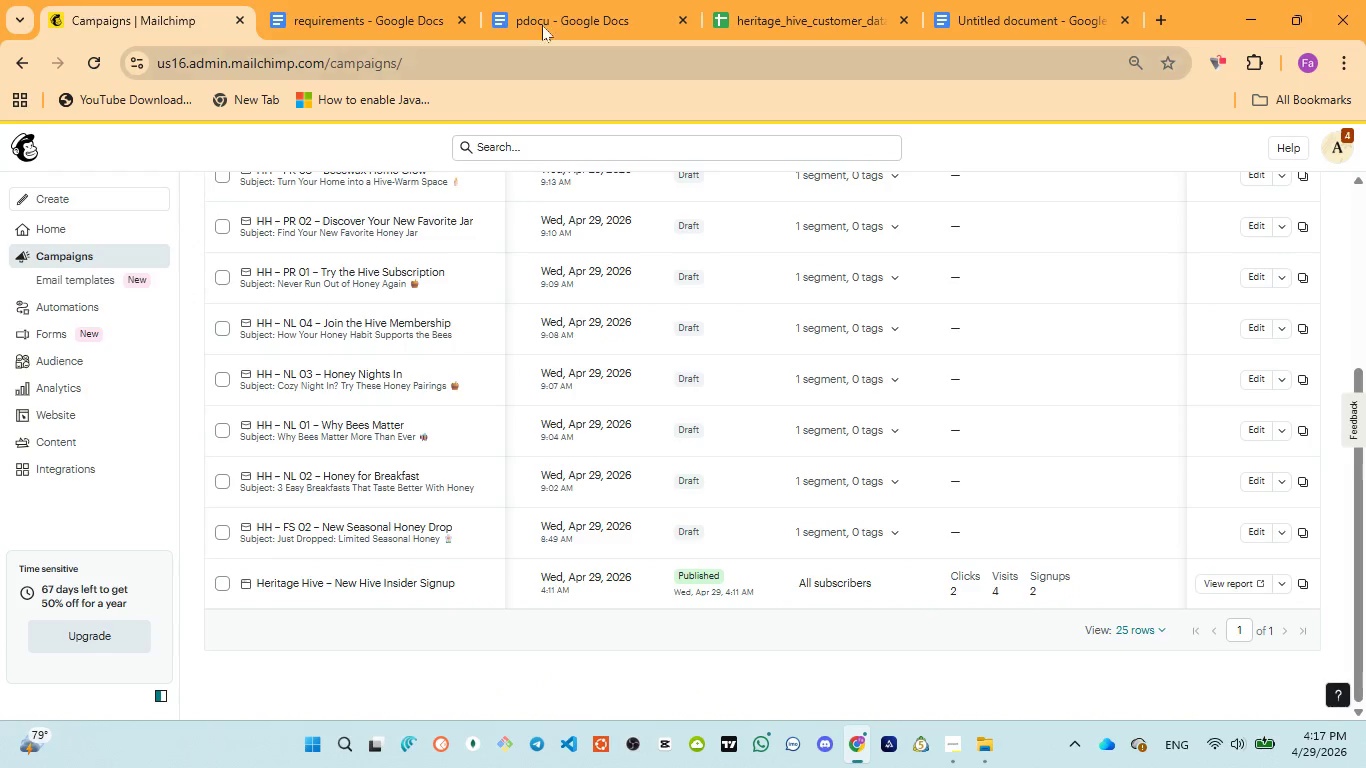 
left_click([548, 0])
 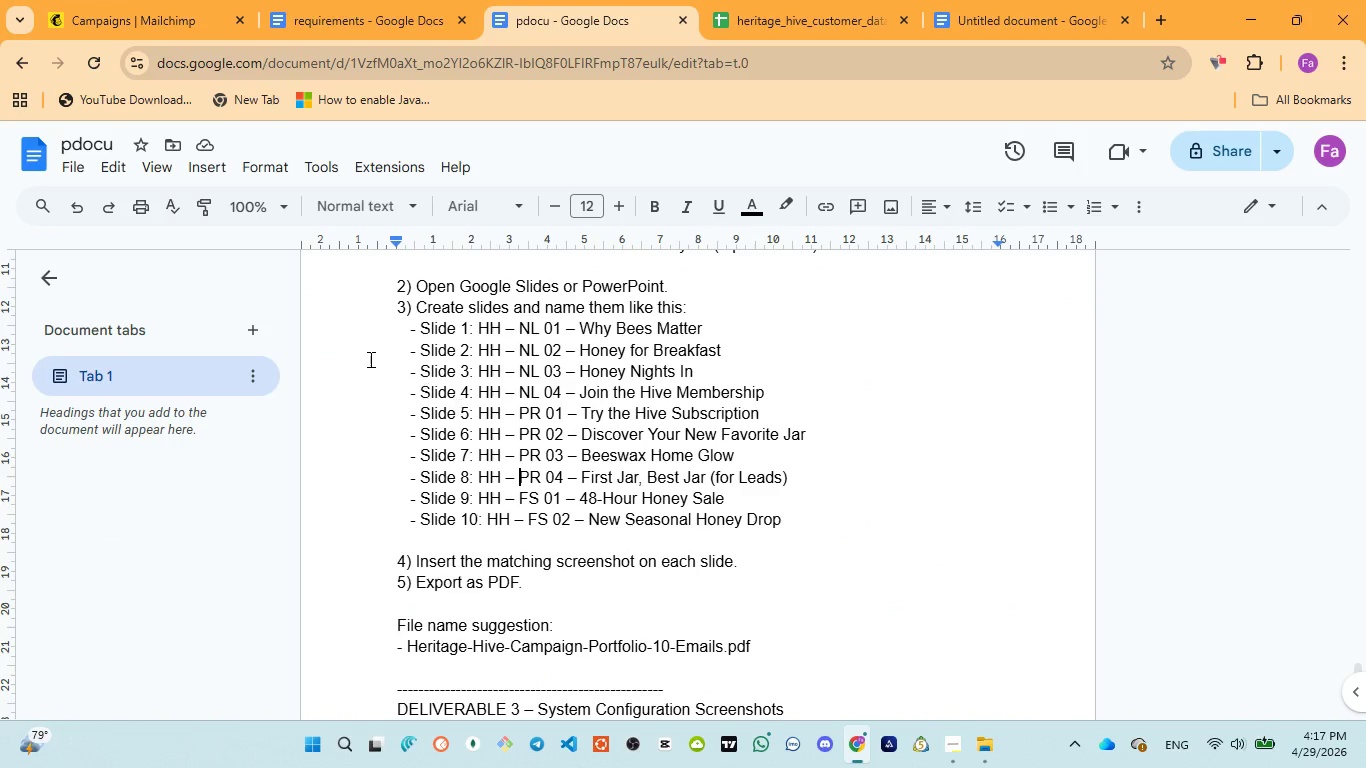 
left_click([102, 0])
 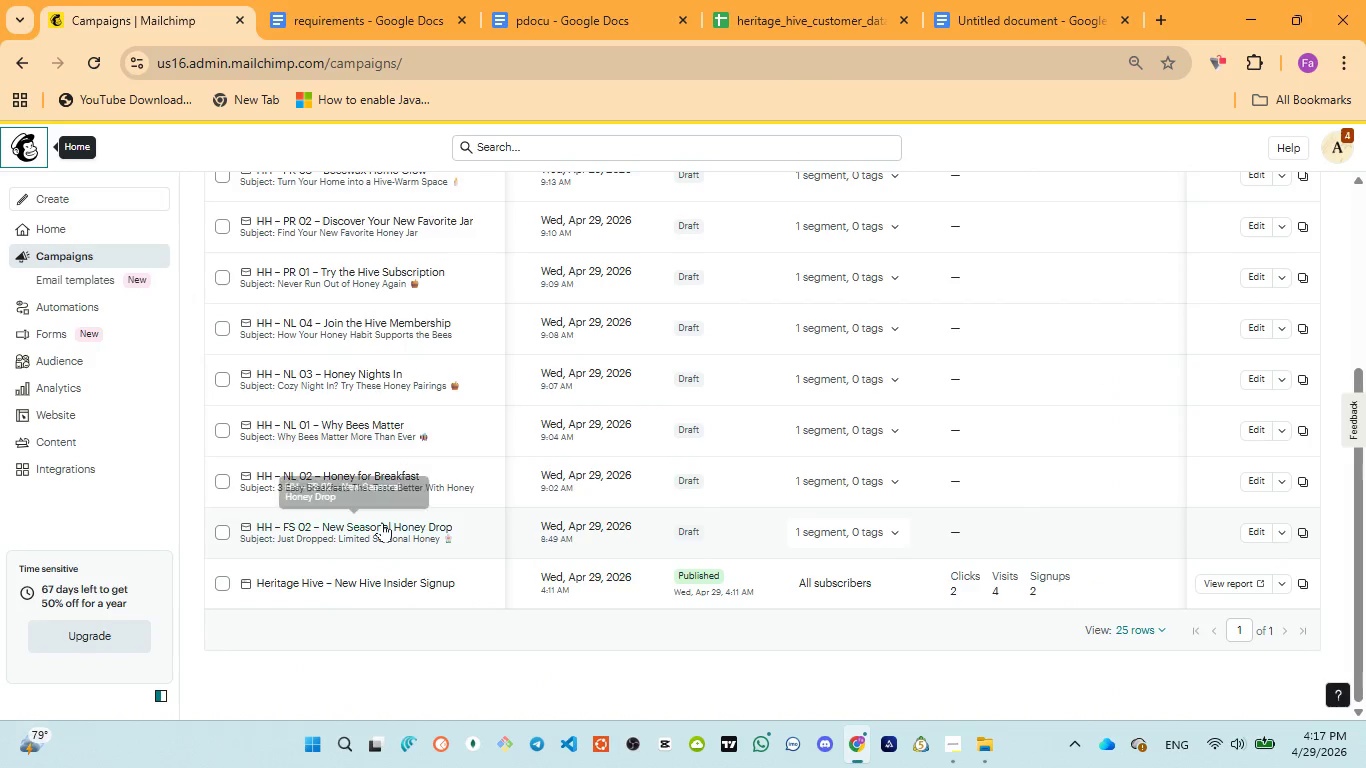 
left_click([382, 523])
 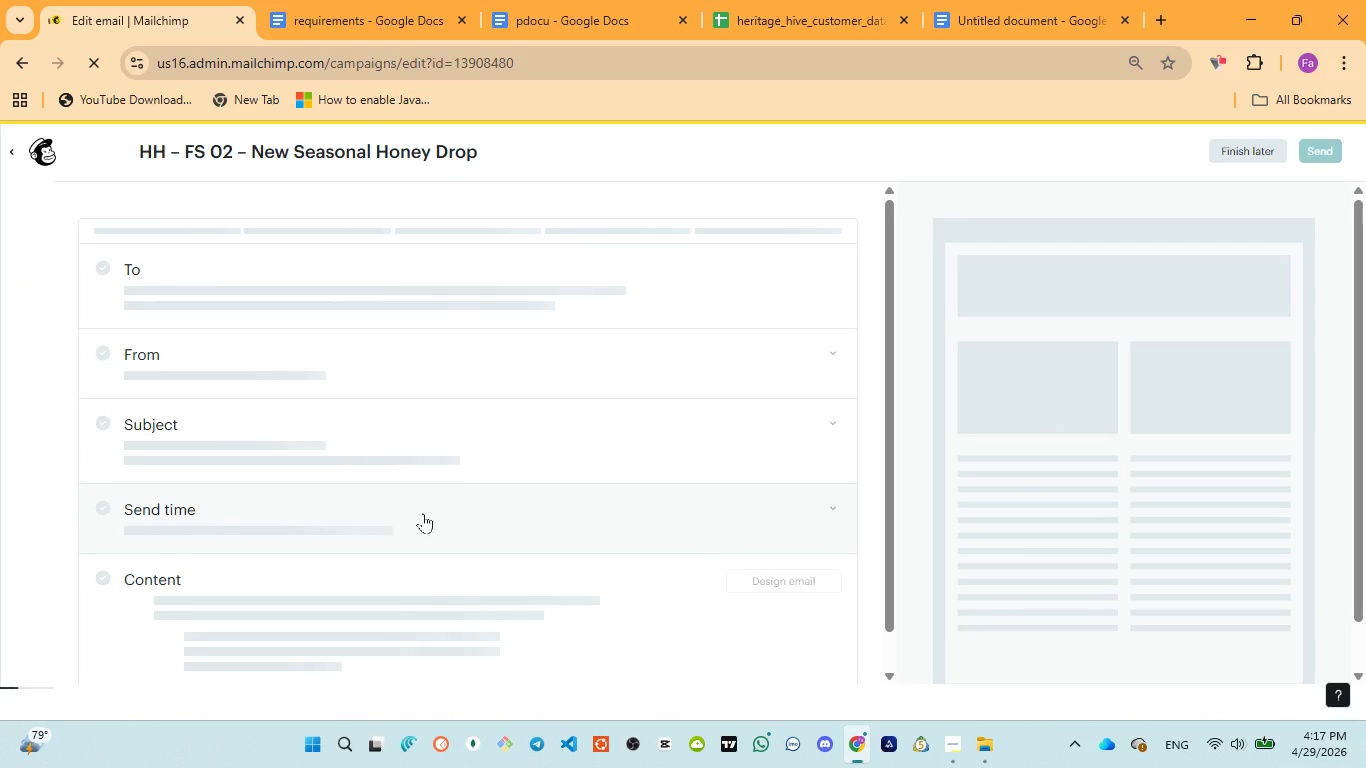 
wait(13.3)
 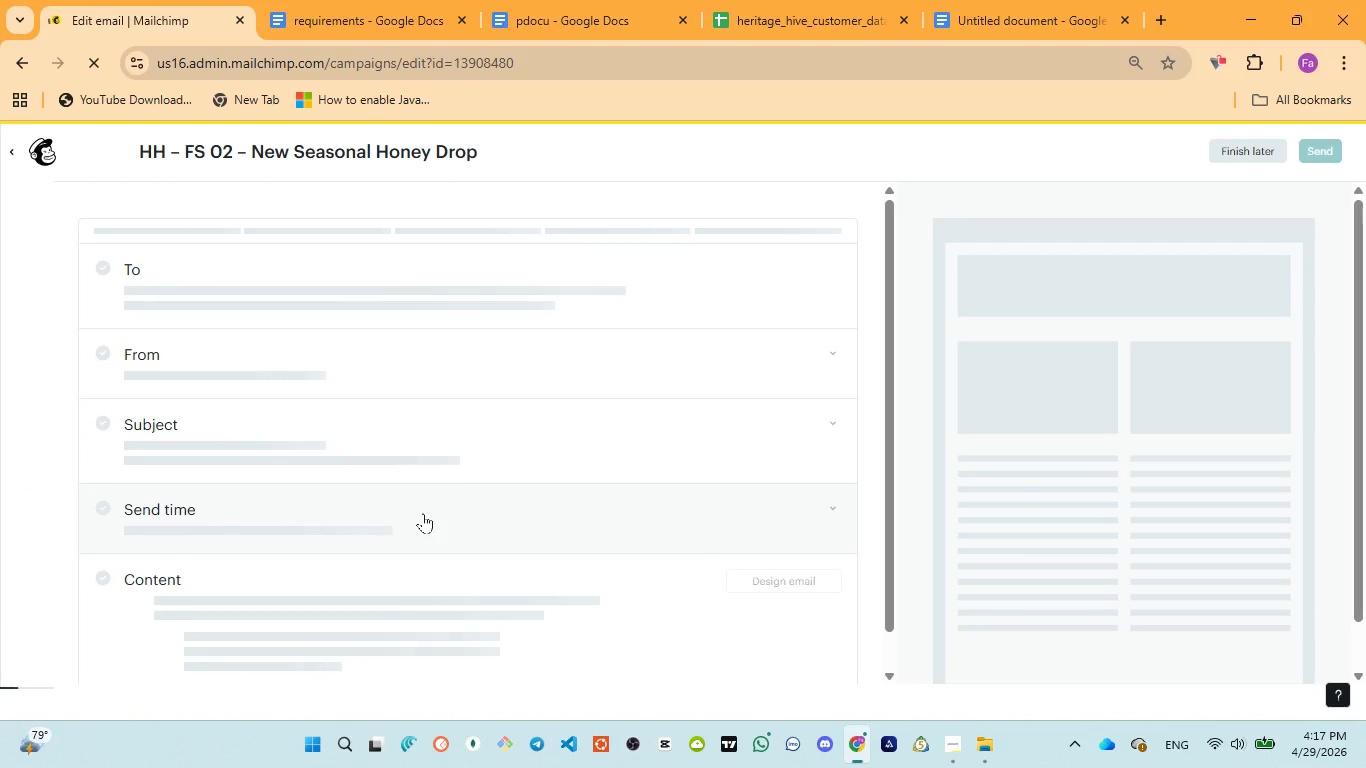 
scroll: coordinate [470, 491], scroll_direction: down, amount: 2.0
 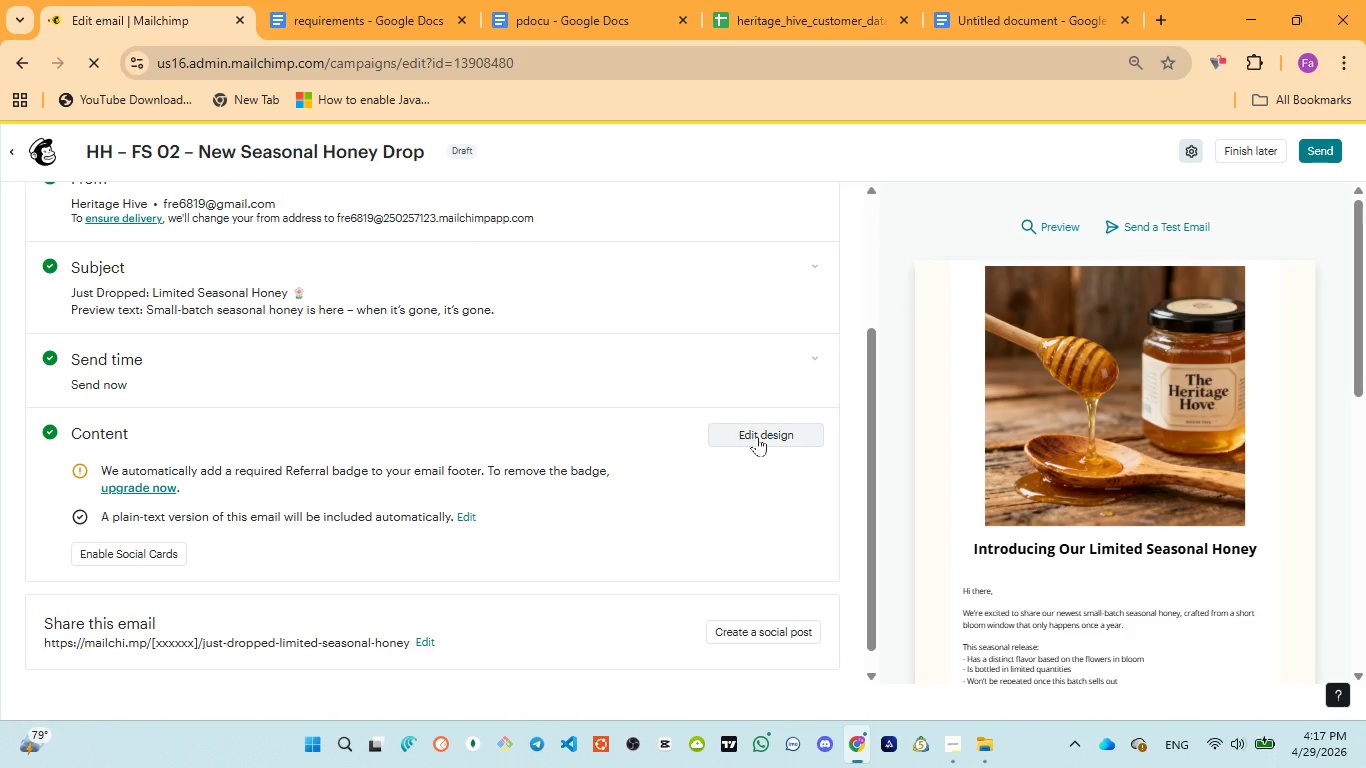 
left_click([757, 436])
 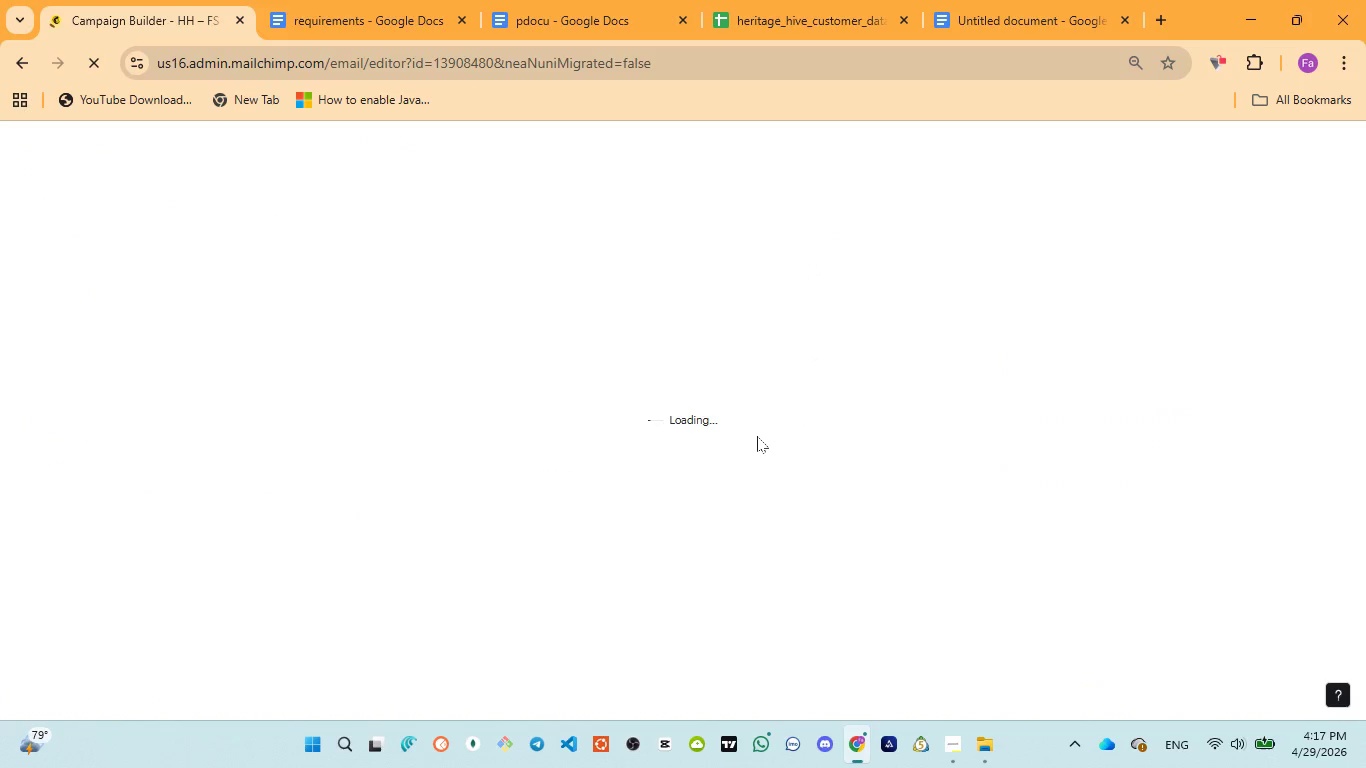 
wait(11.31)
 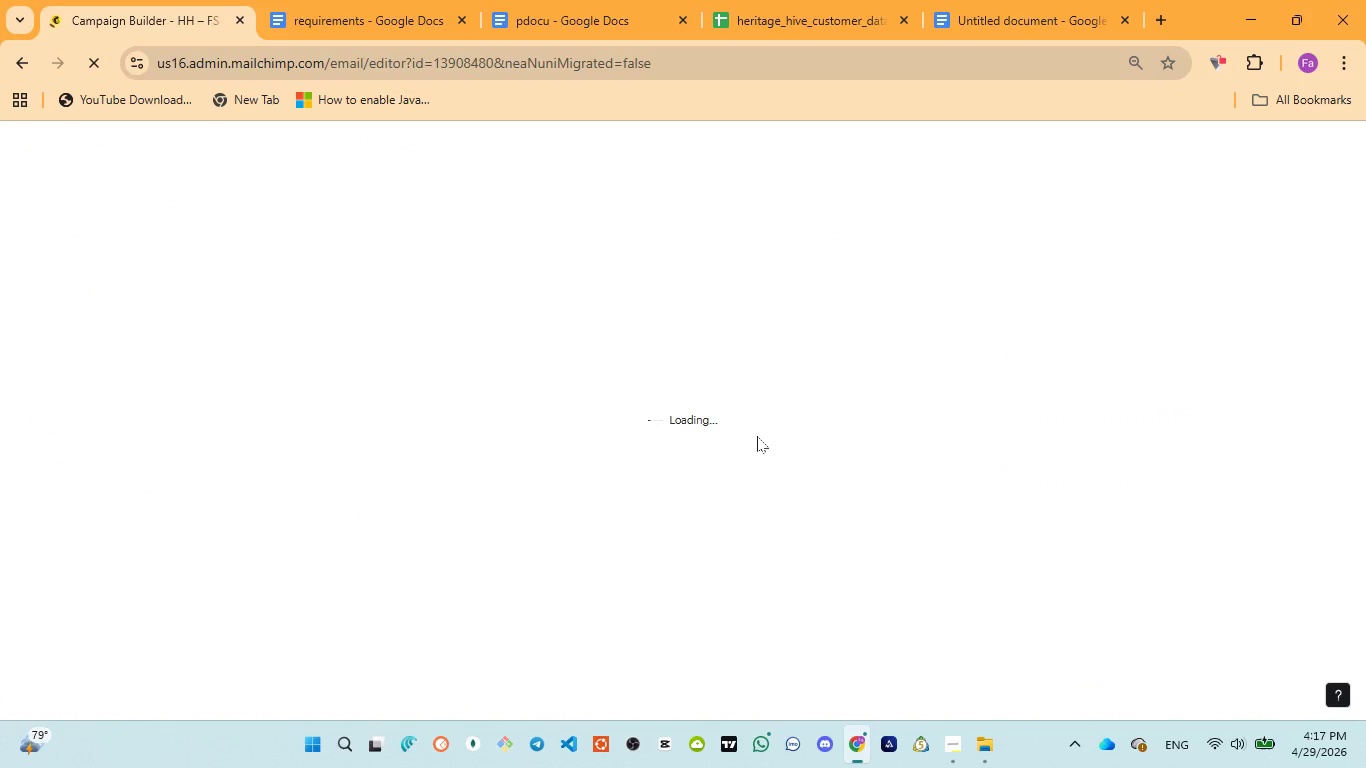 
scroll: coordinate [762, 502], scroll_direction: down, amount: 2.0
 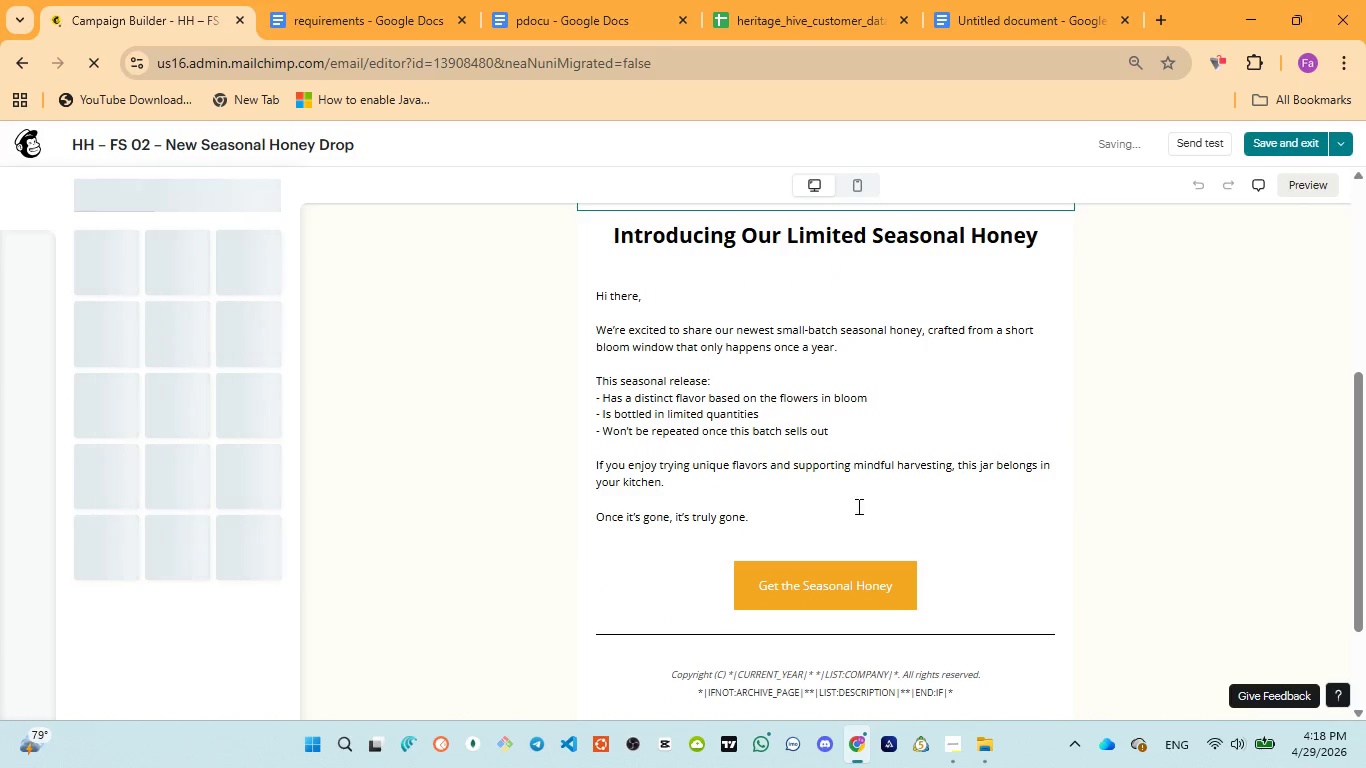 
scroll: coordinate [1167, 530], scroll_direction: up, amount: 1.0
 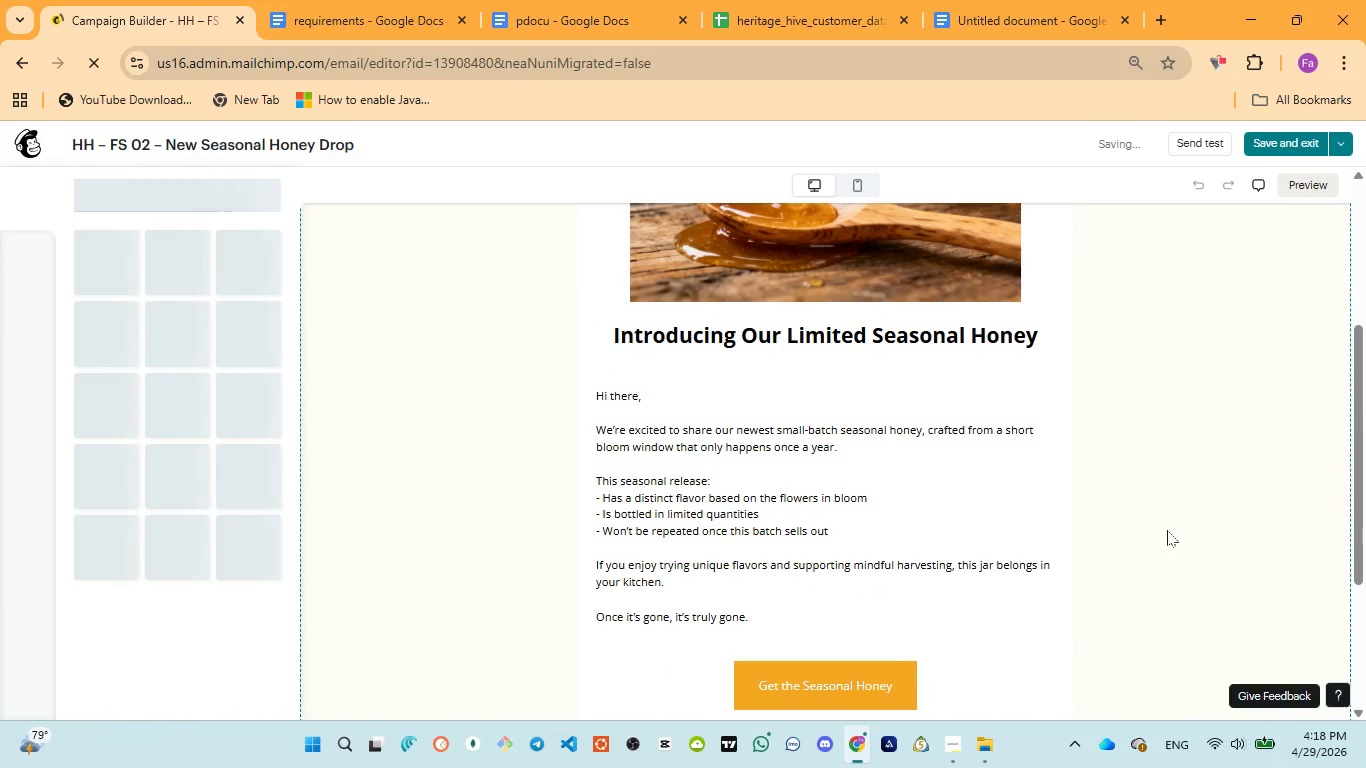 
scroll: coordinate [1167, 530], scroll_direction: down, amount: 1.0
 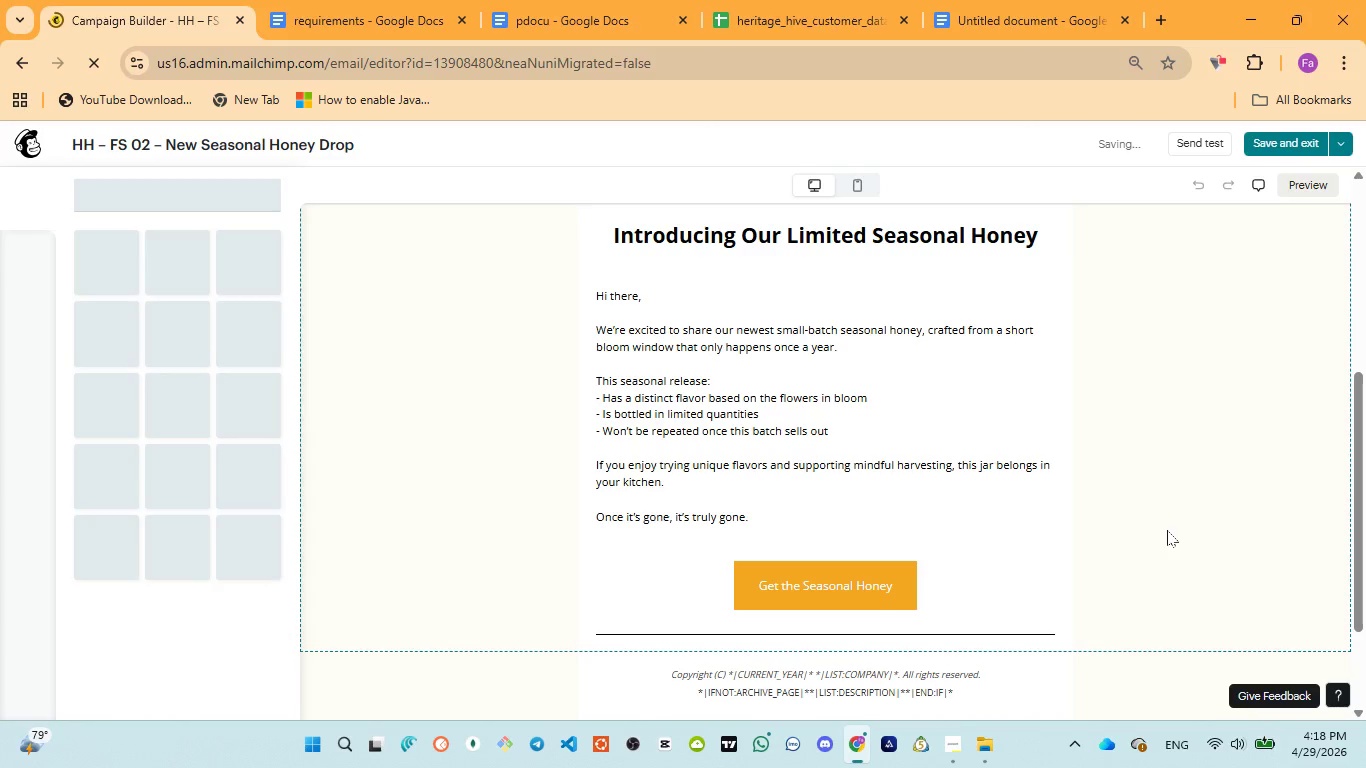 
key(Meta+PrintScreen)
 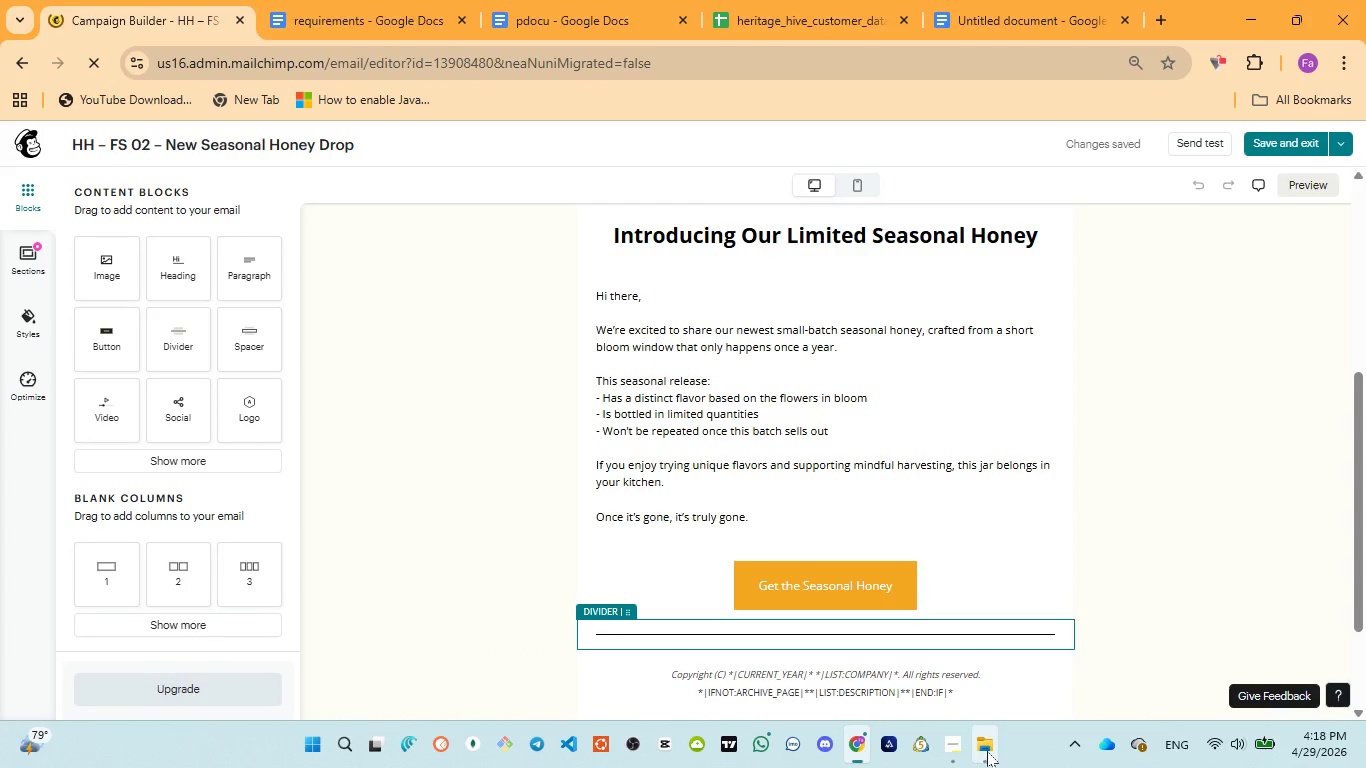 
left_click([999, 674])
 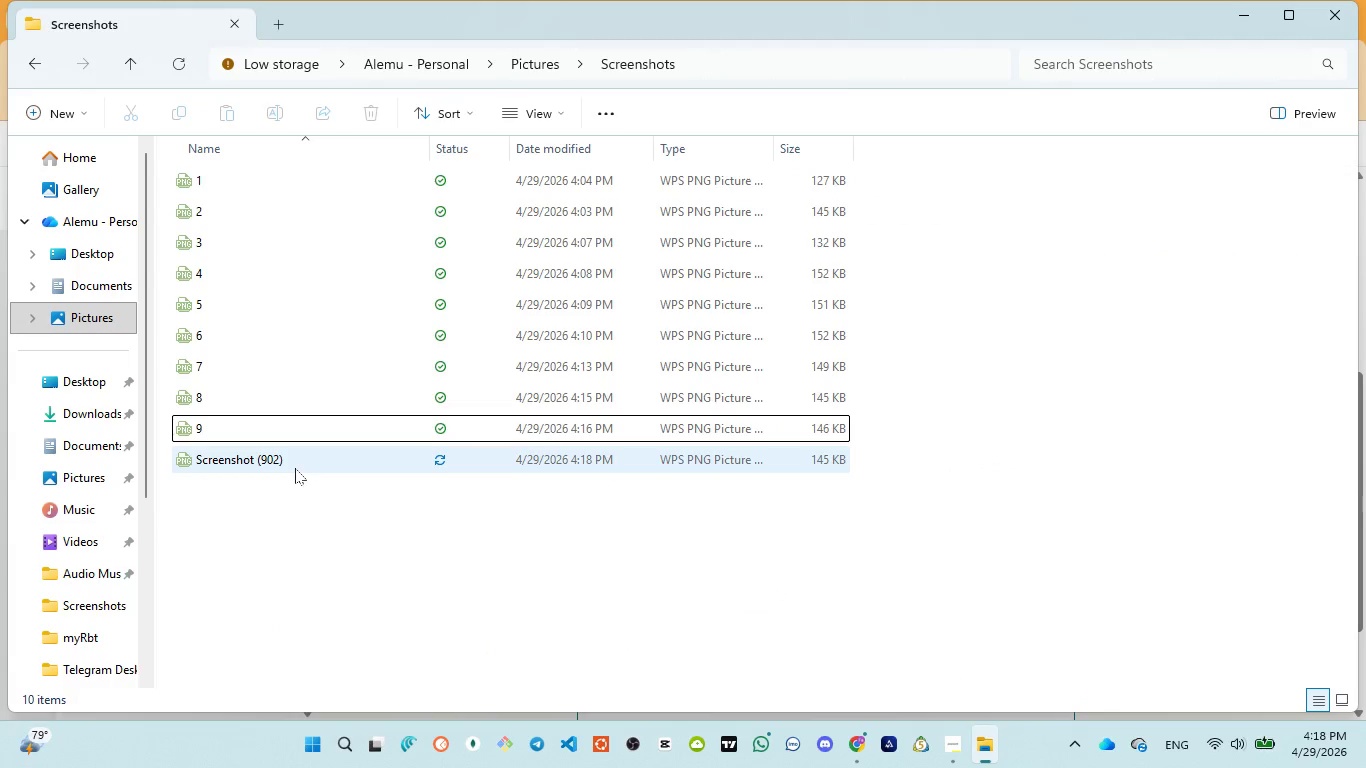 
left_click([294, 468])
 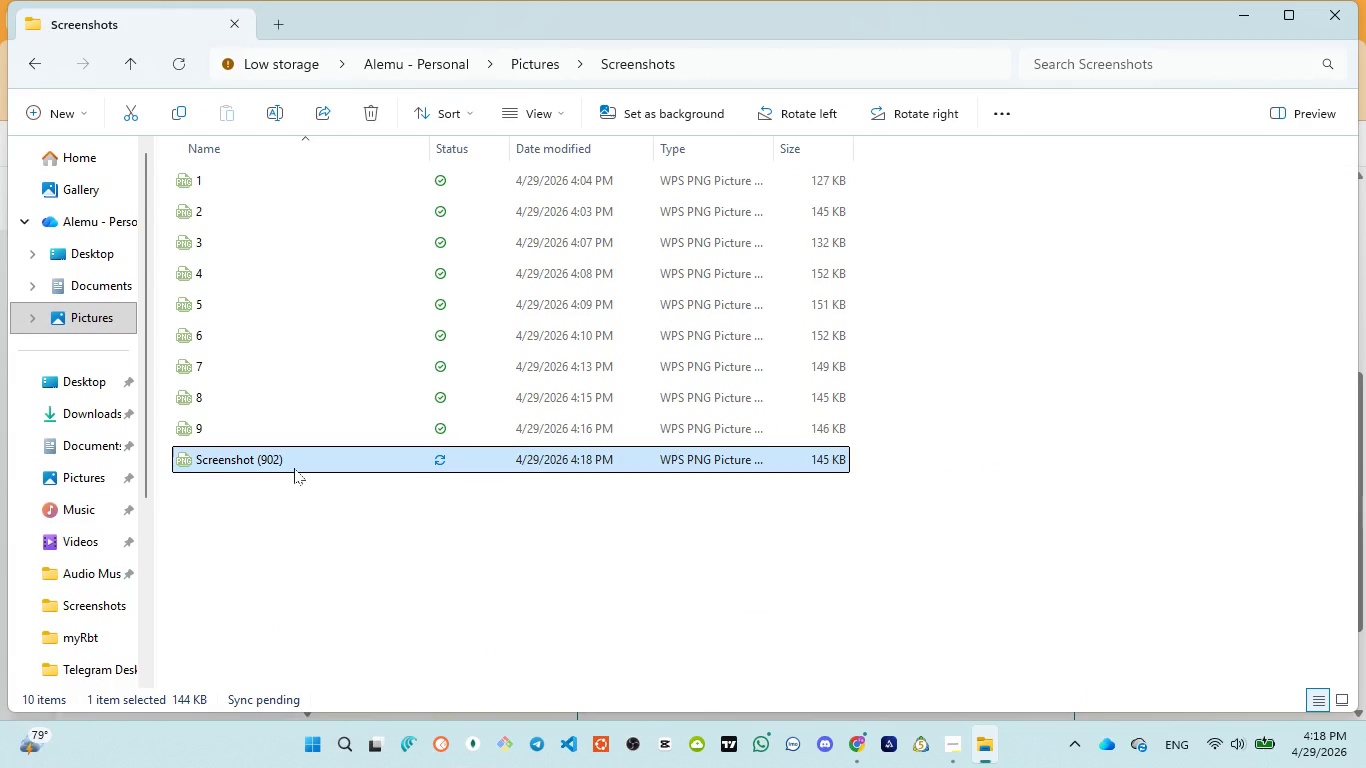 
left_click([294, 468])
 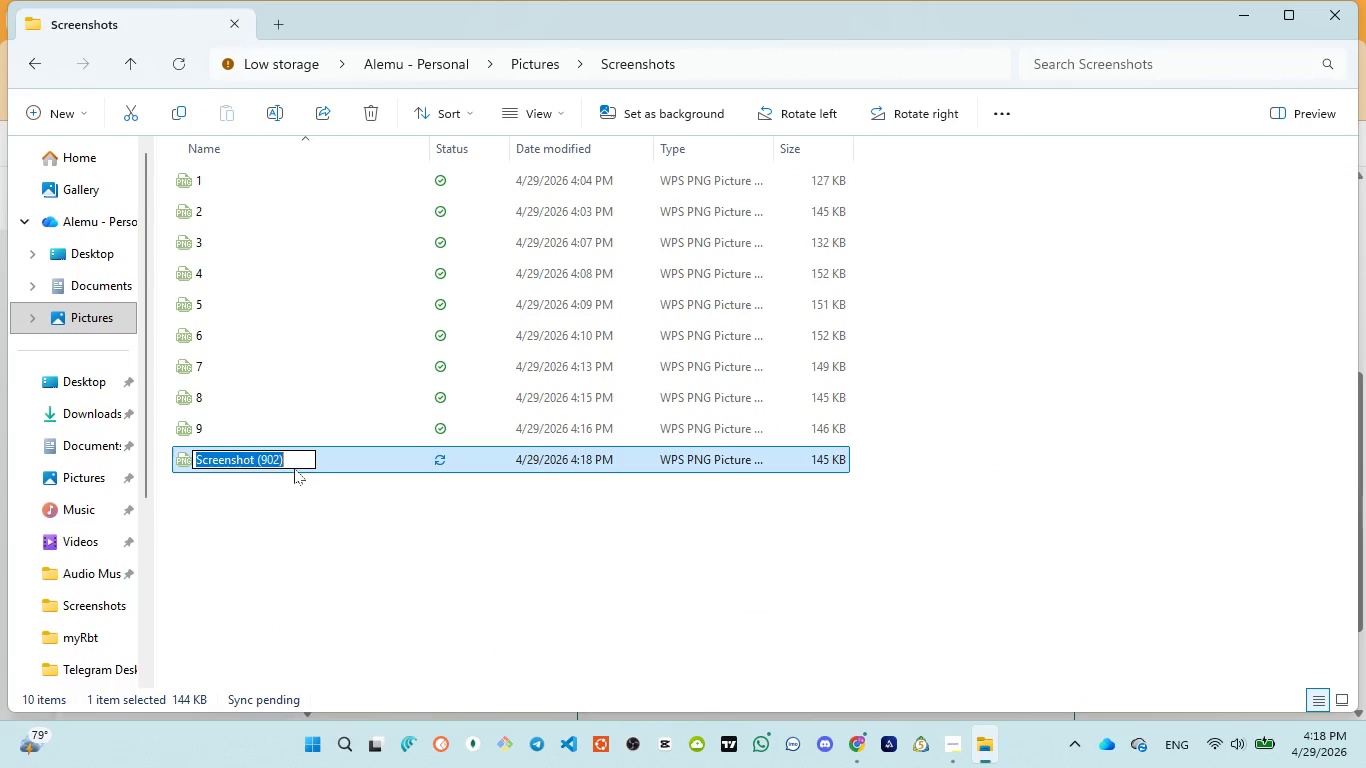 
type(10)
 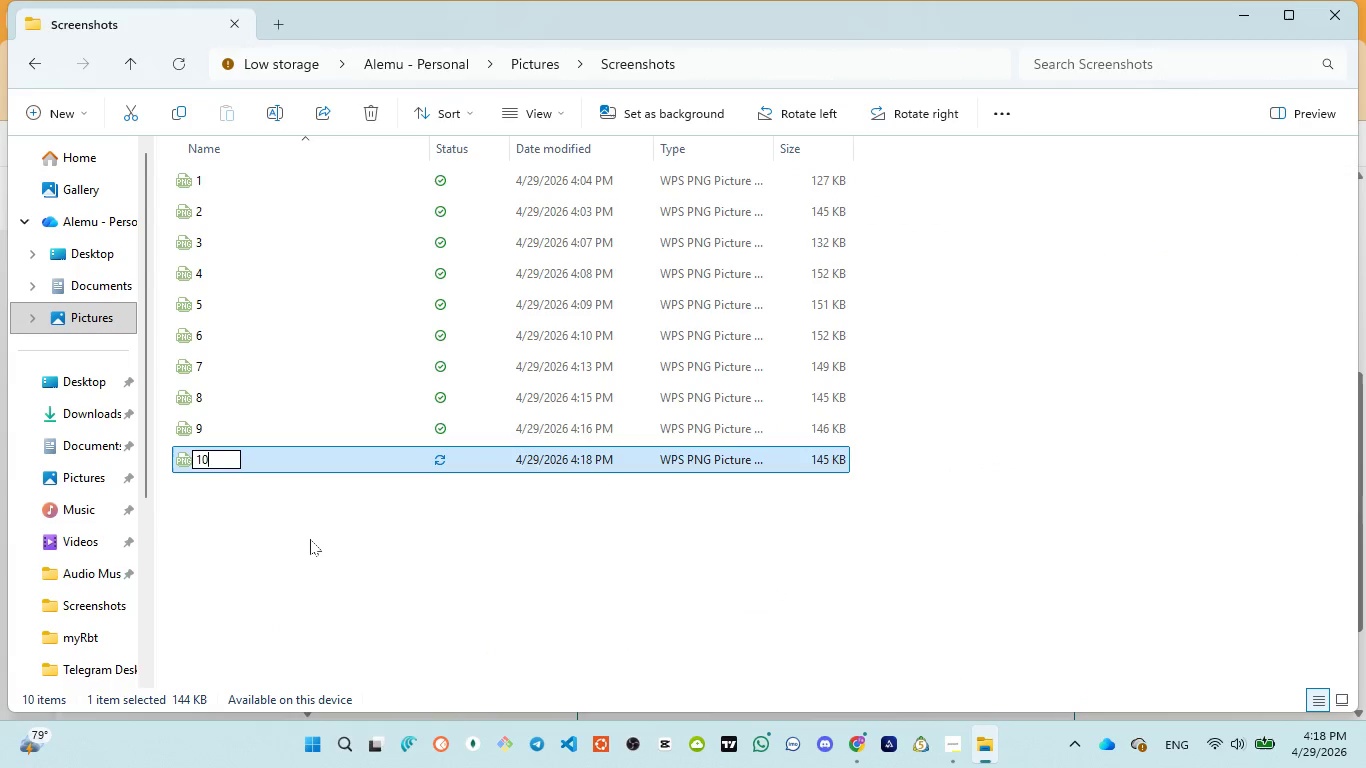 
left_click([310, 539])
 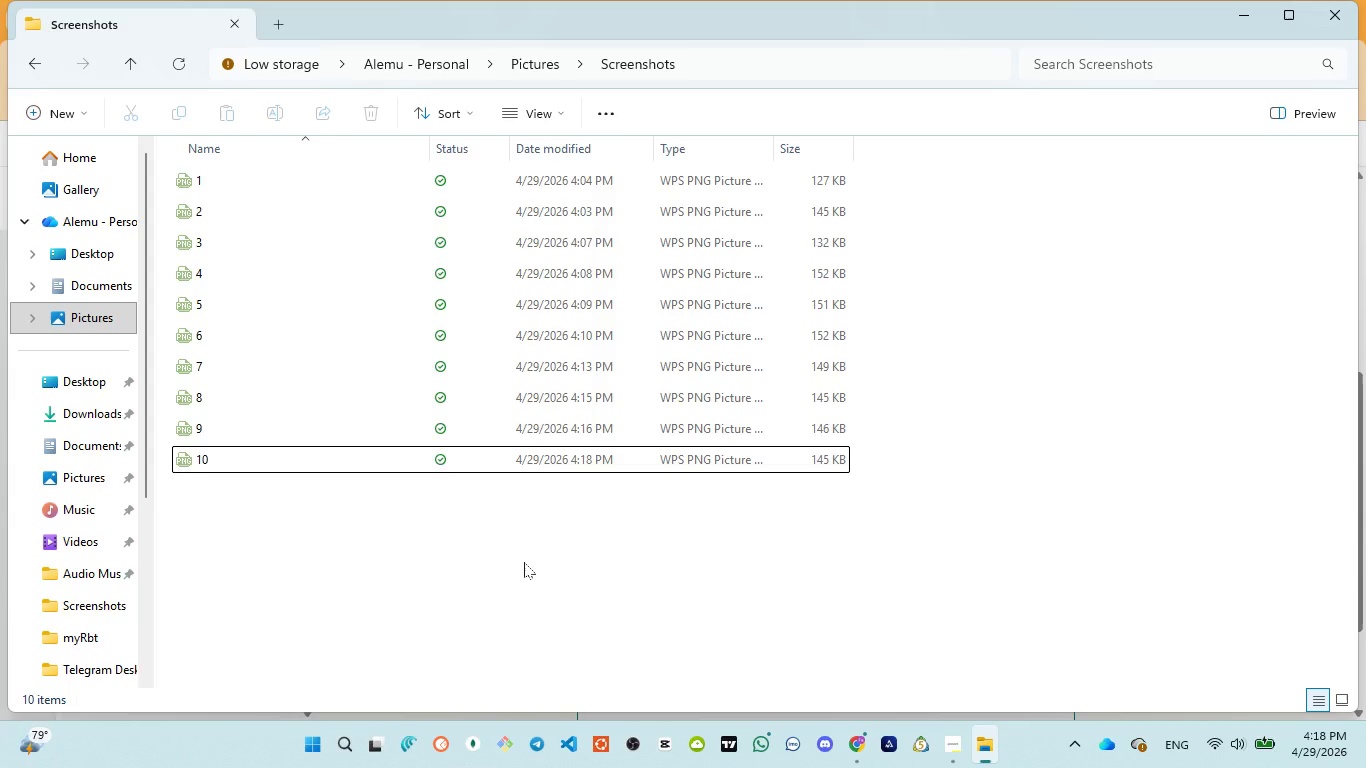 
wait(22.08)
 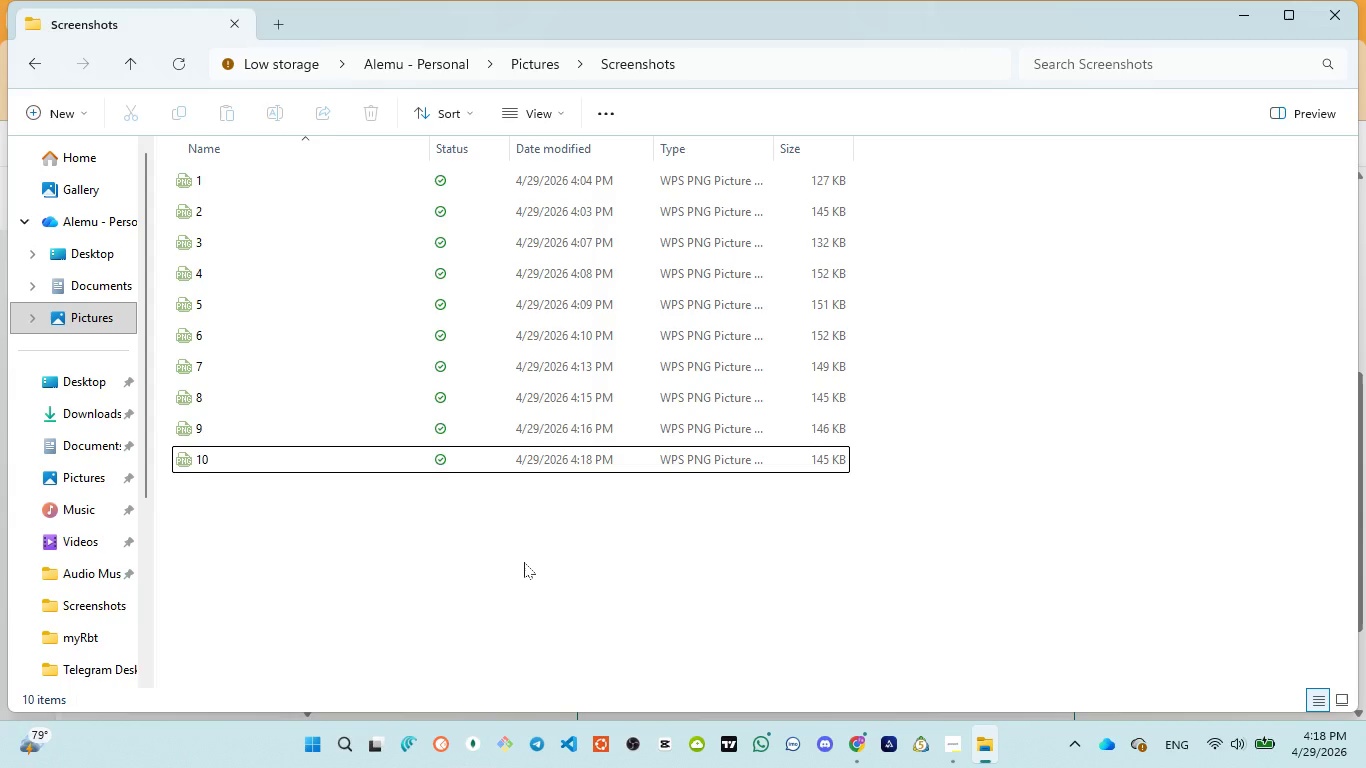 
left_click([851, 632])
 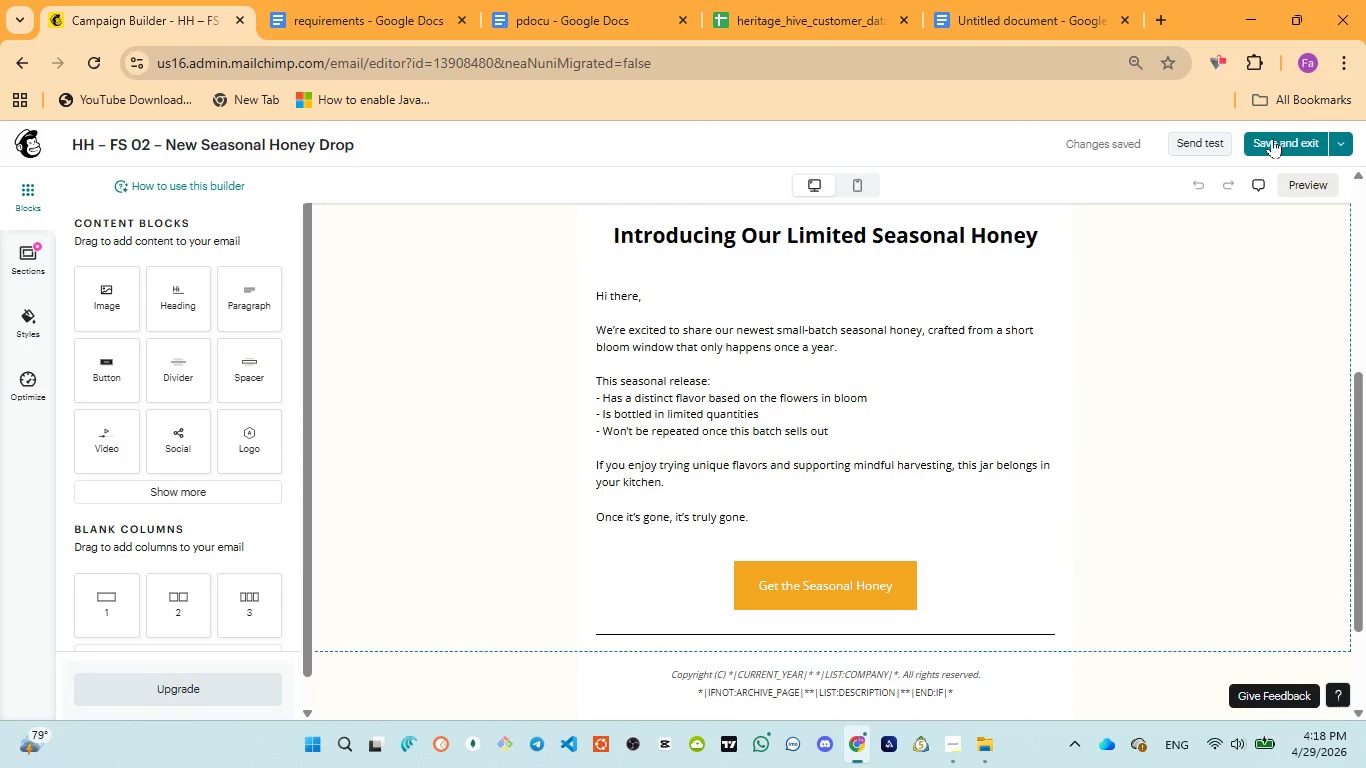 
left_click([1280, 138])
 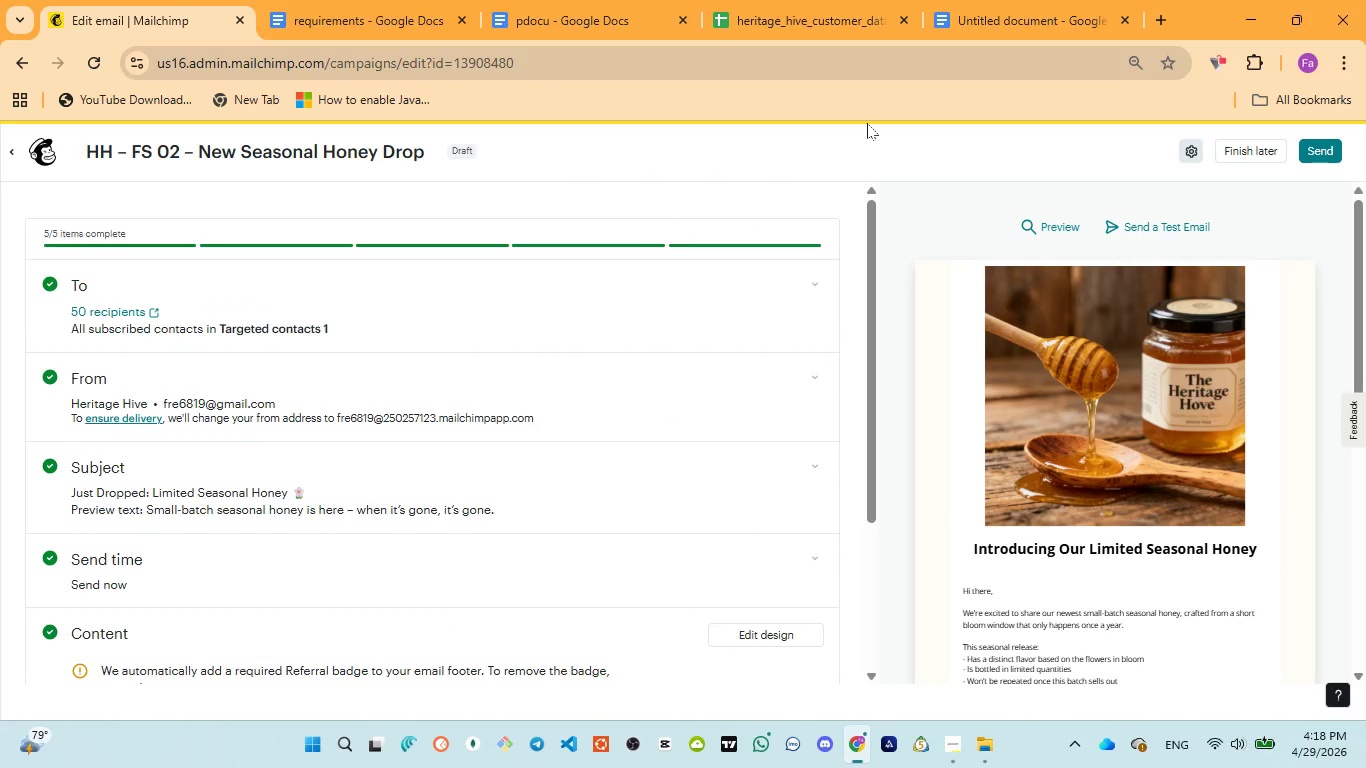 
wait(19.34)
 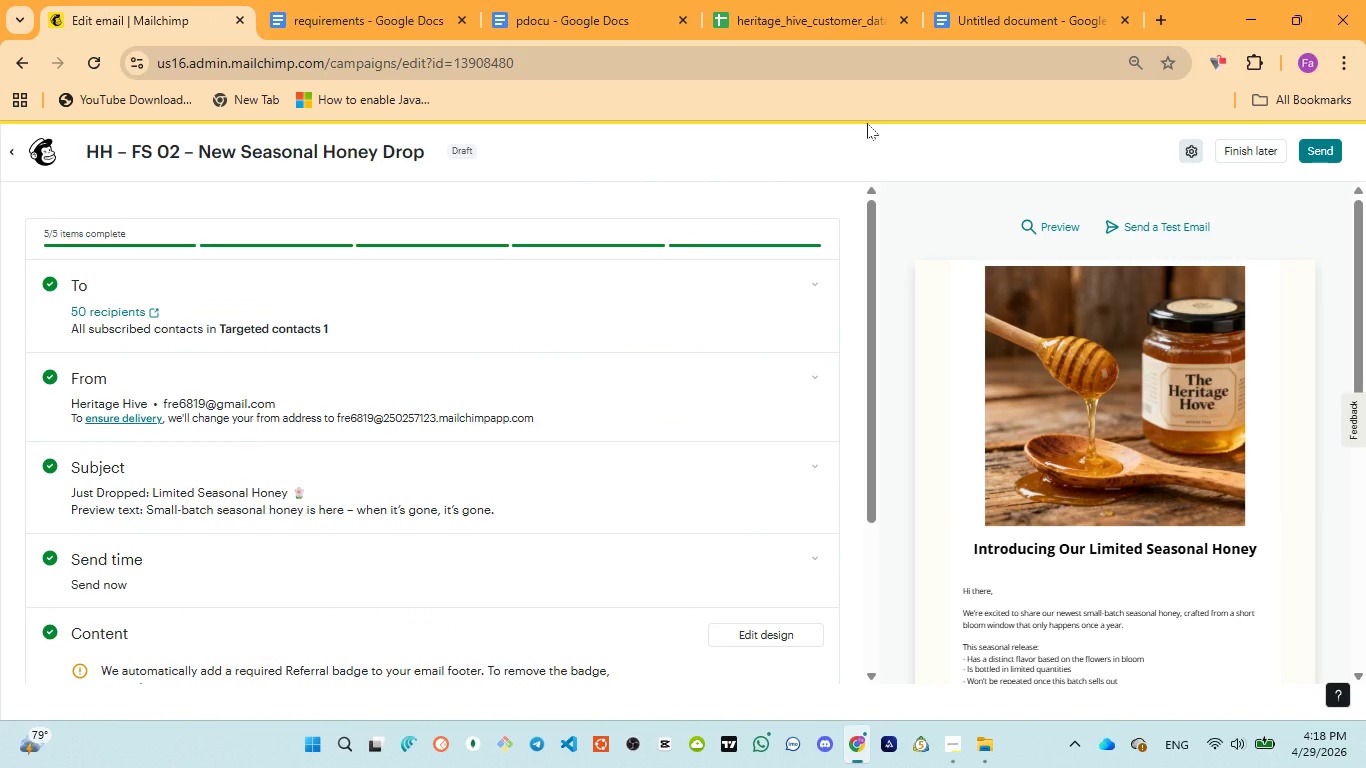 
left_click([7, 153])
 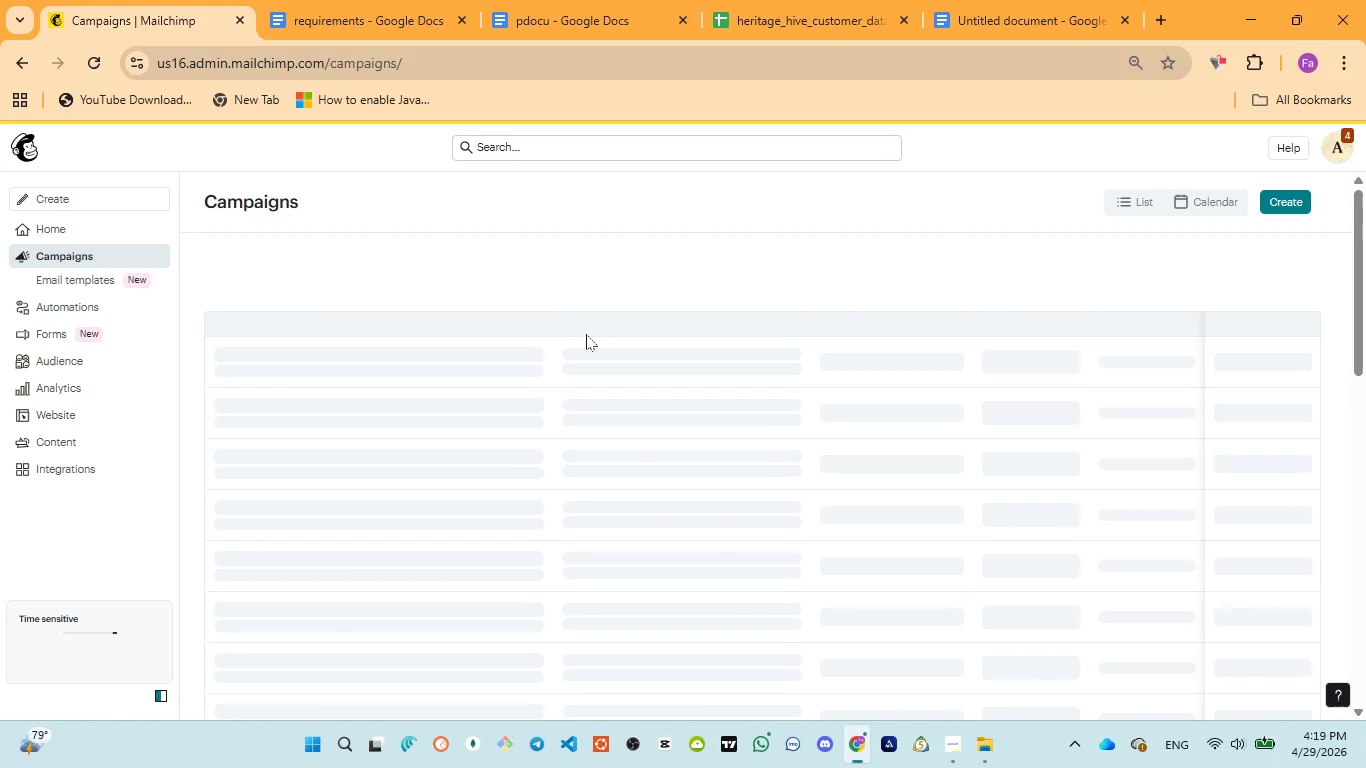 
left_click([551, 9])
 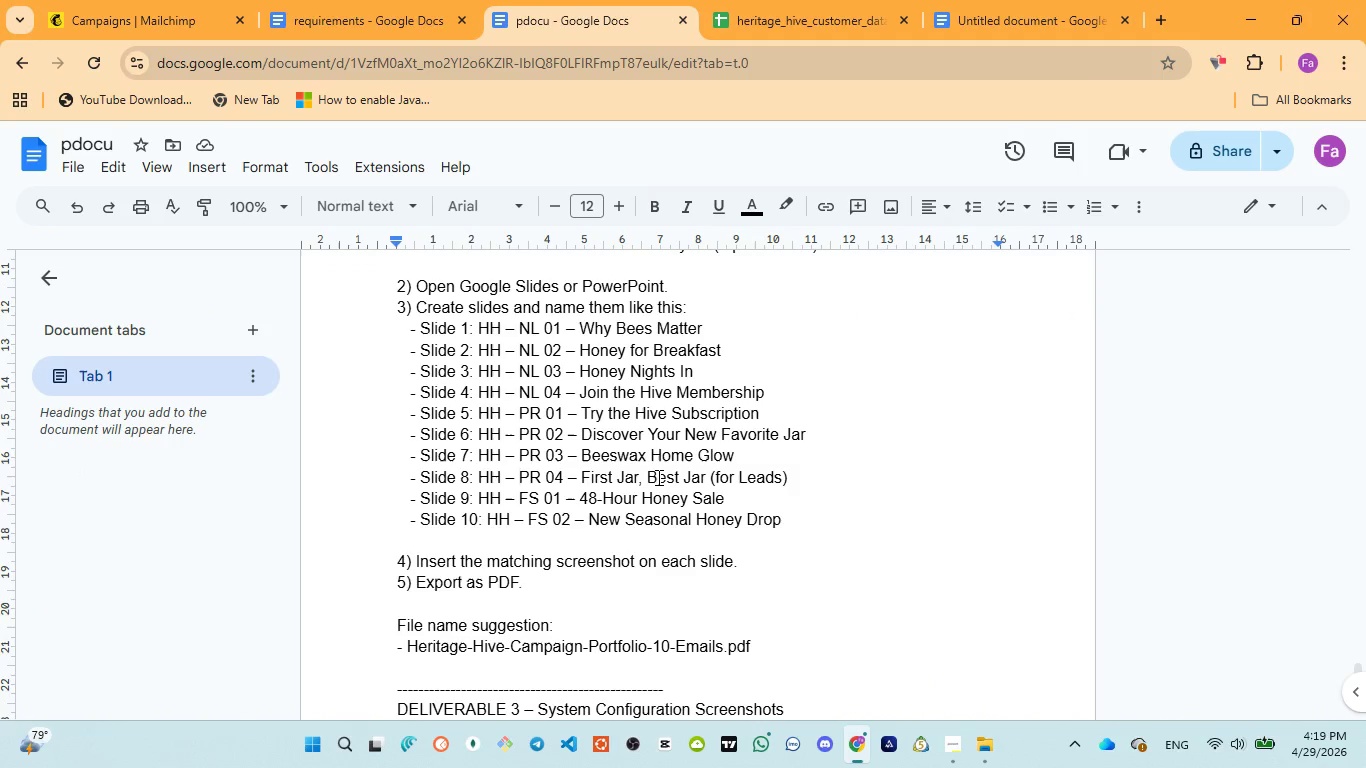 
scroll: coordinate [657, 477], scroll_direction: down, amount: 1.0
 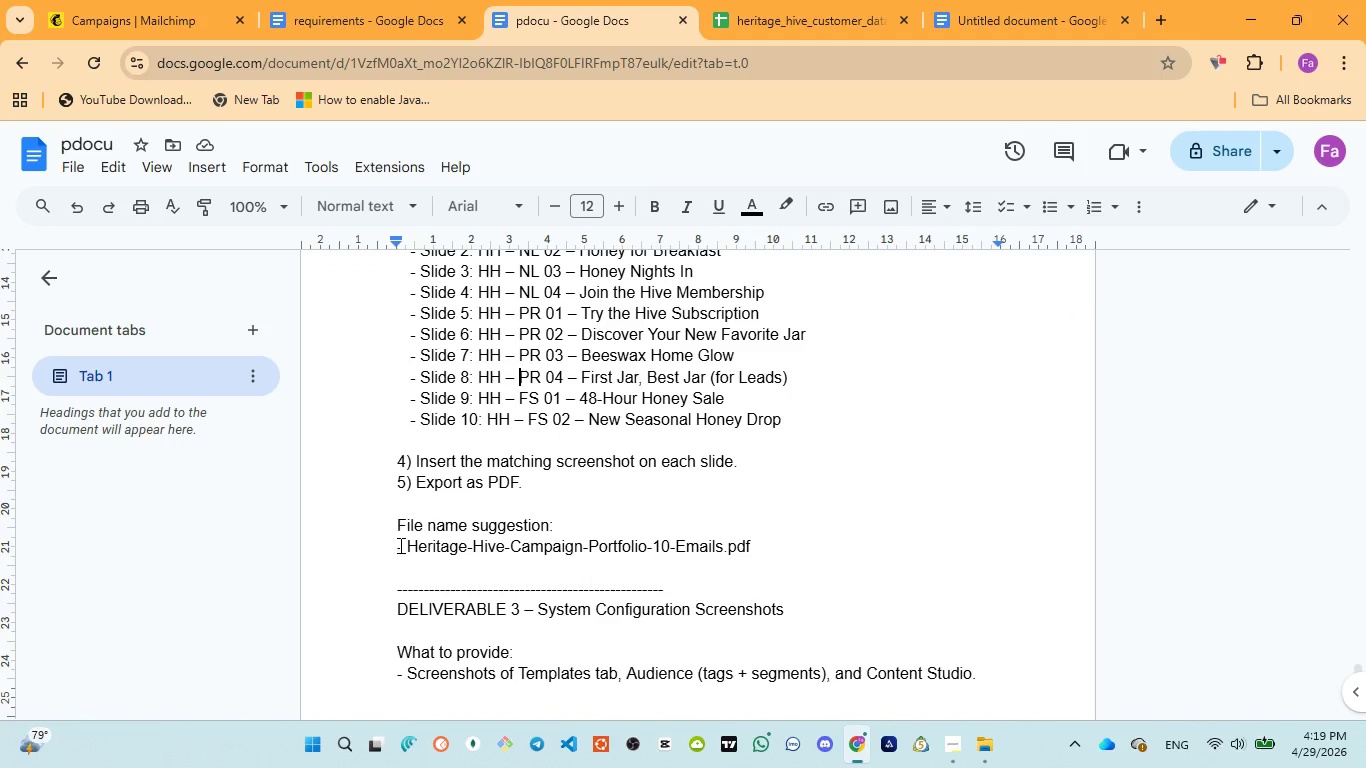 
left_click_drag(start_coordinate=[409, 544], to_coordinate=[722, 542])
 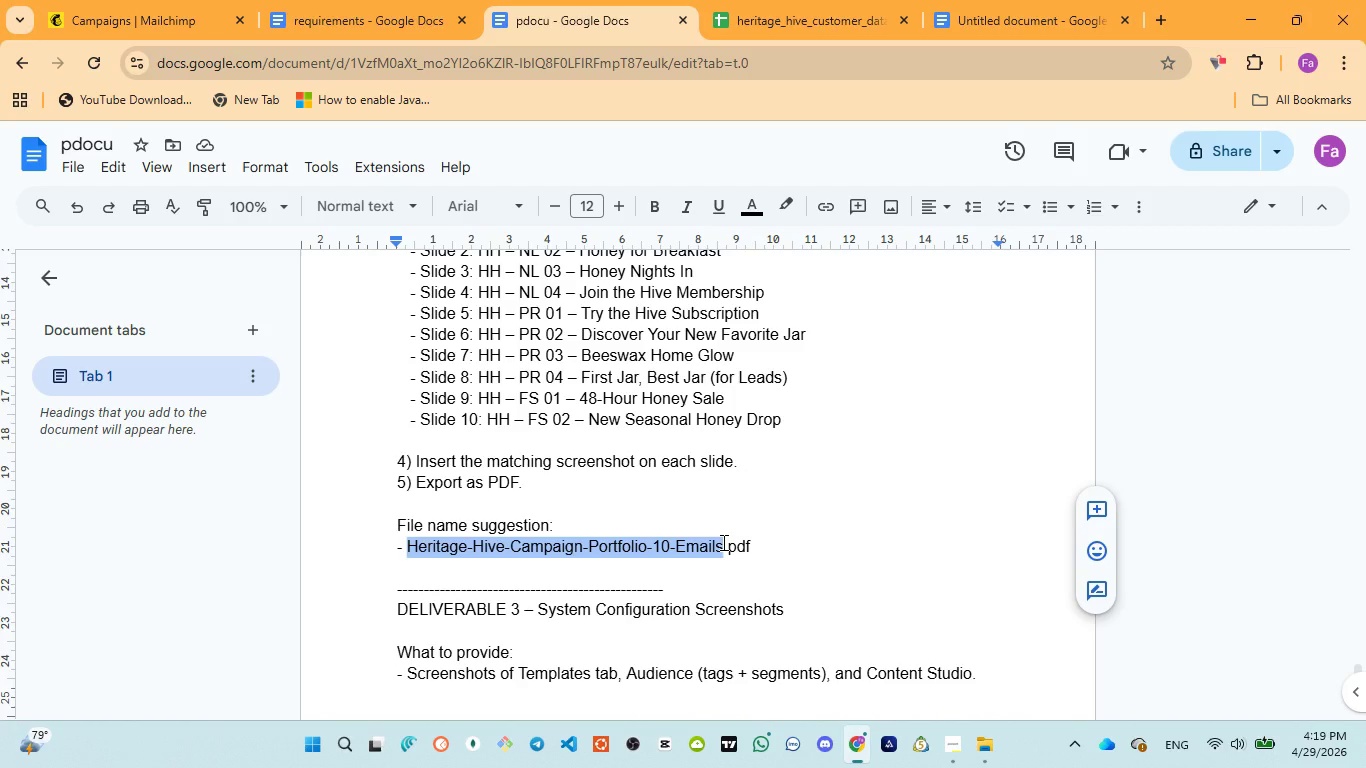 
key(Control+C)
 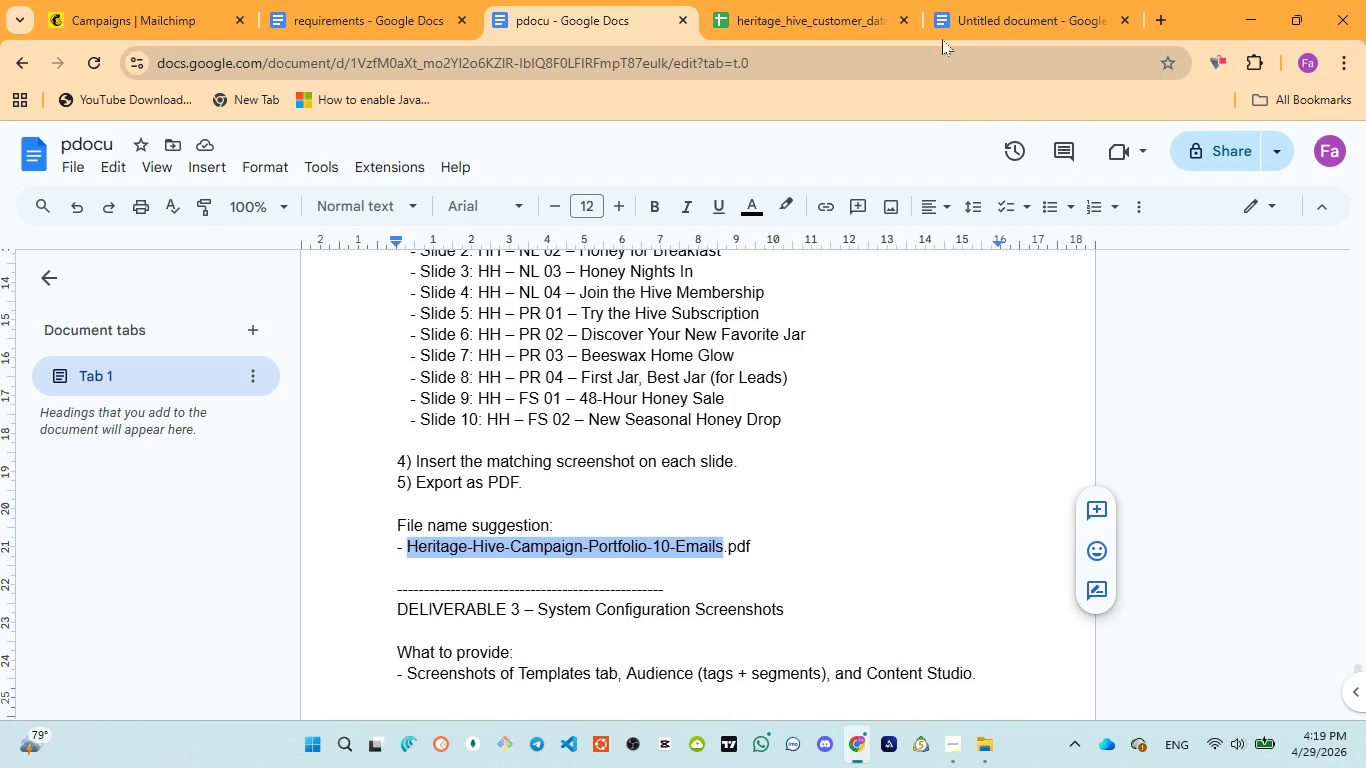 
left_click([946, 20])
 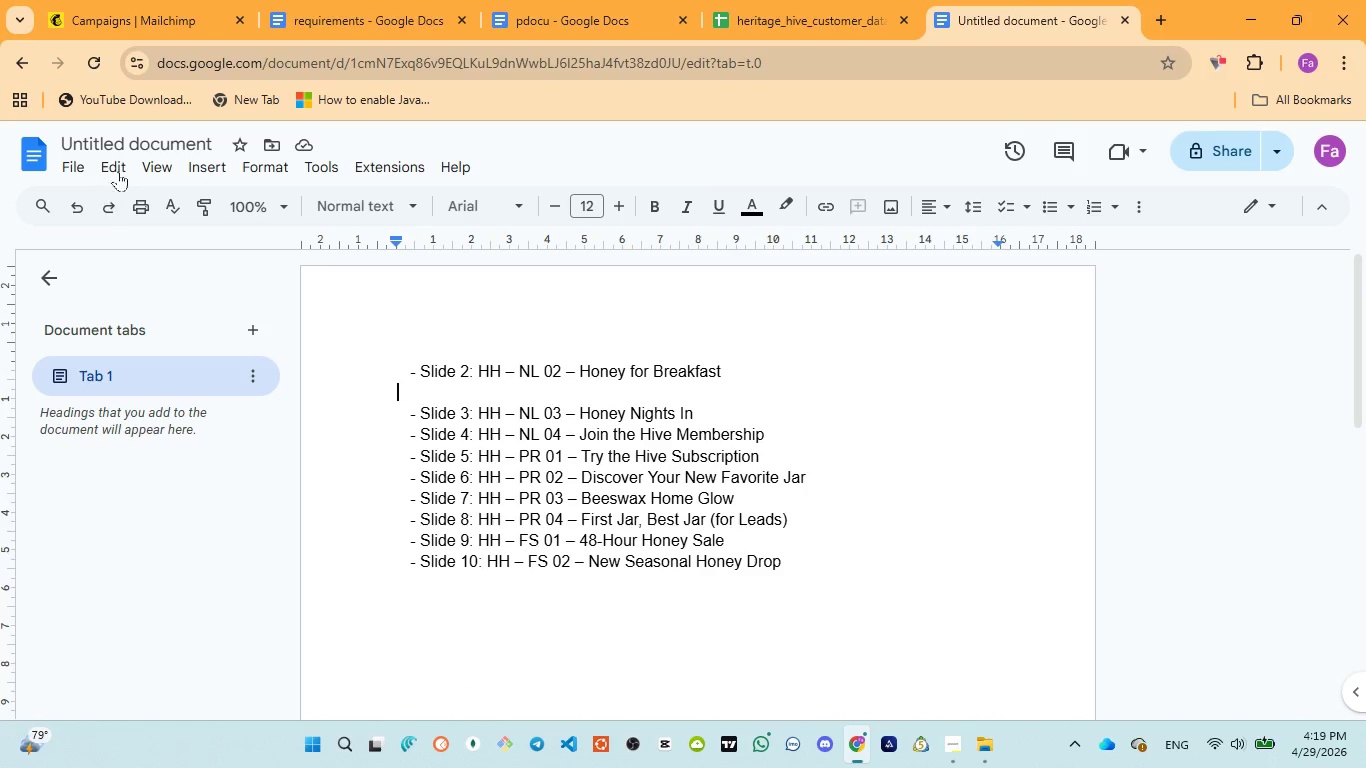 
left_click([153, 139])
 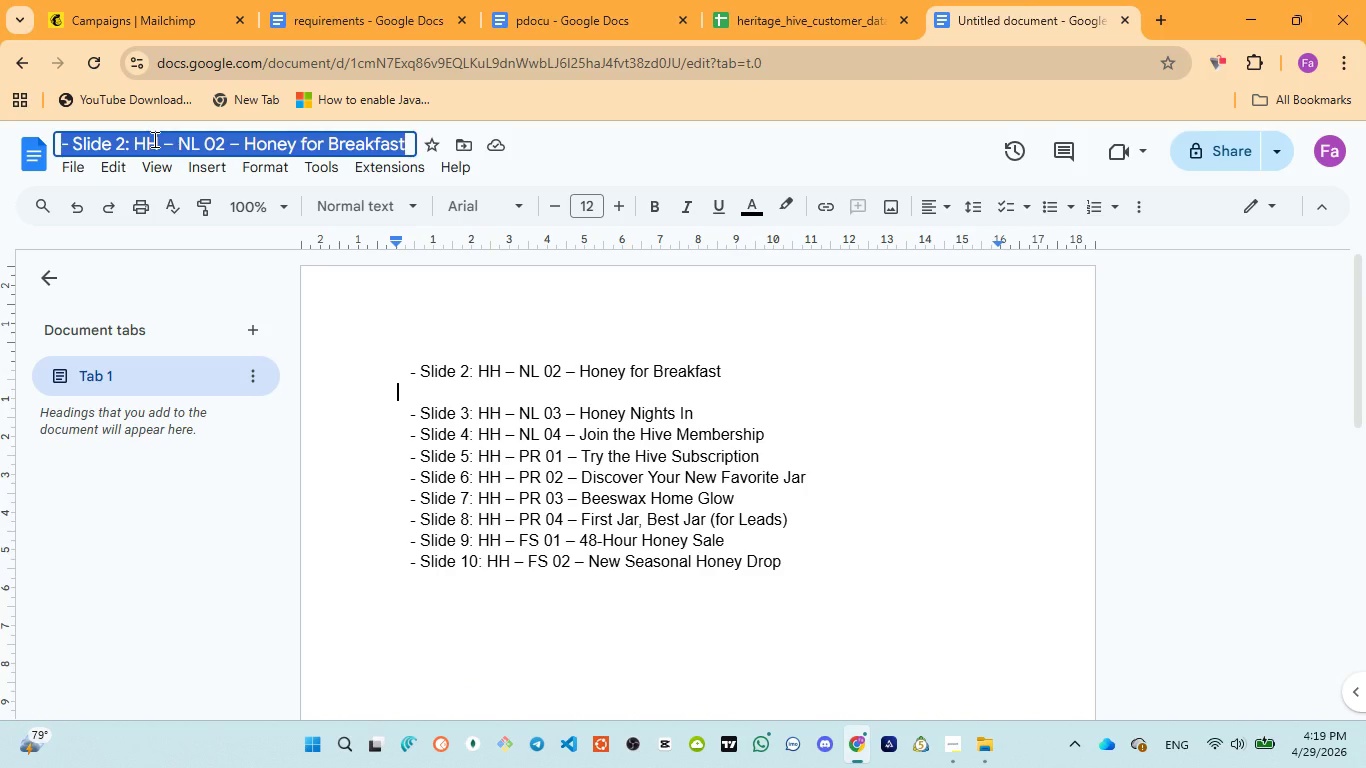 
key(Control+V)
 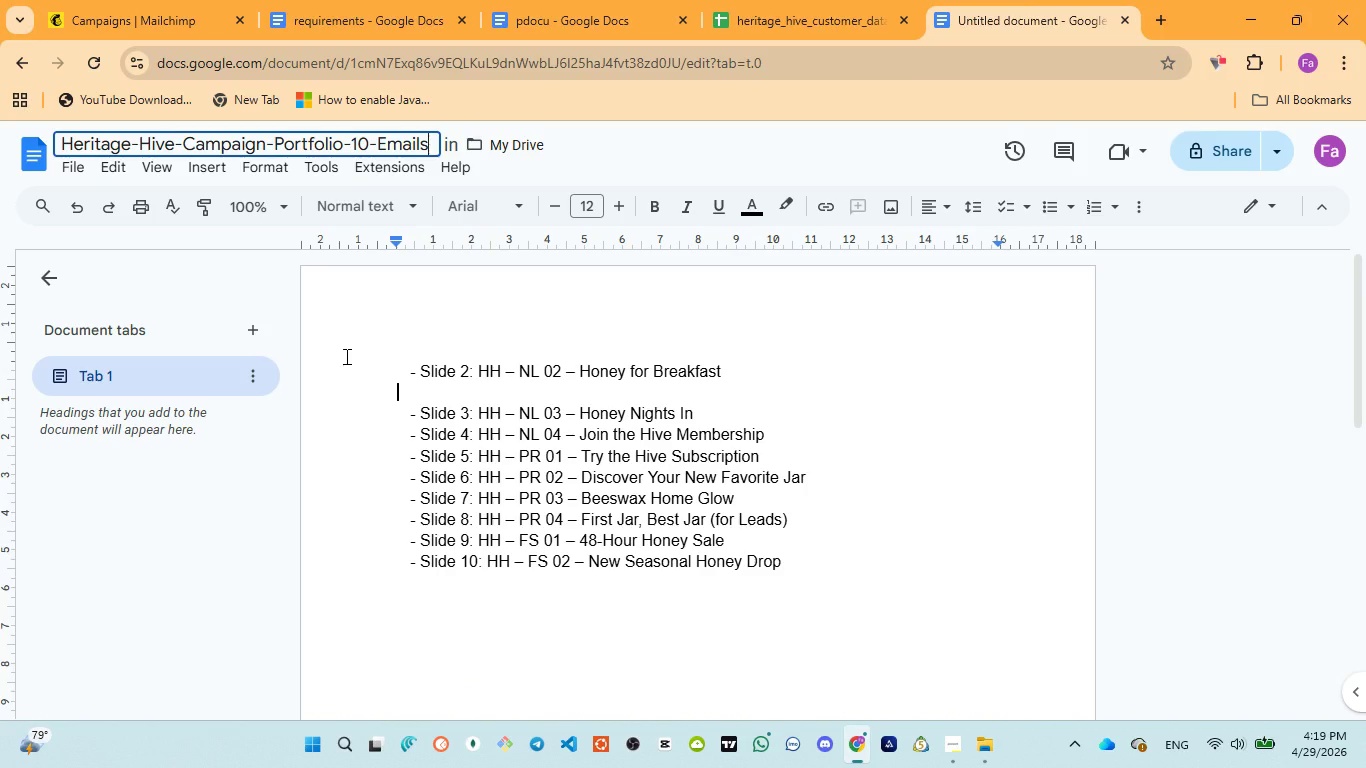 
left_click([345, 355])
 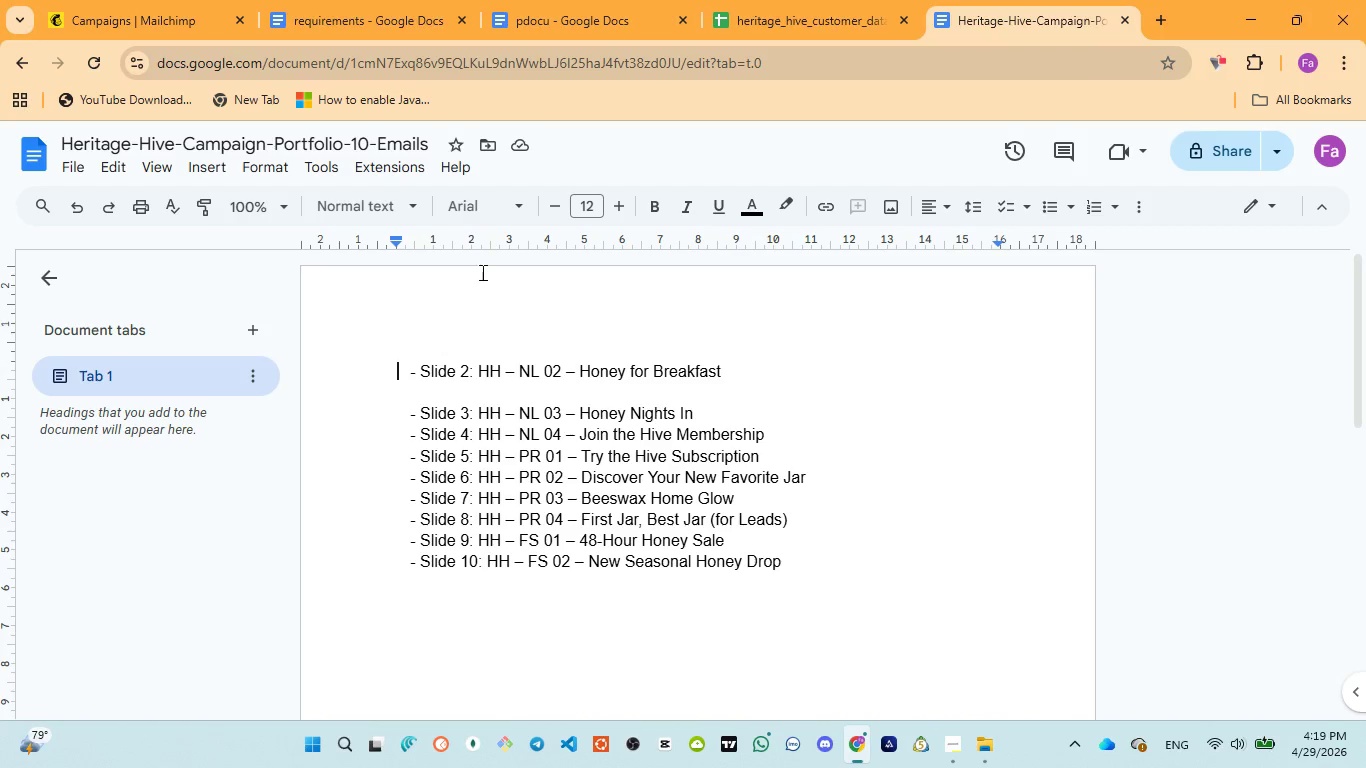 
wait(5.53)
 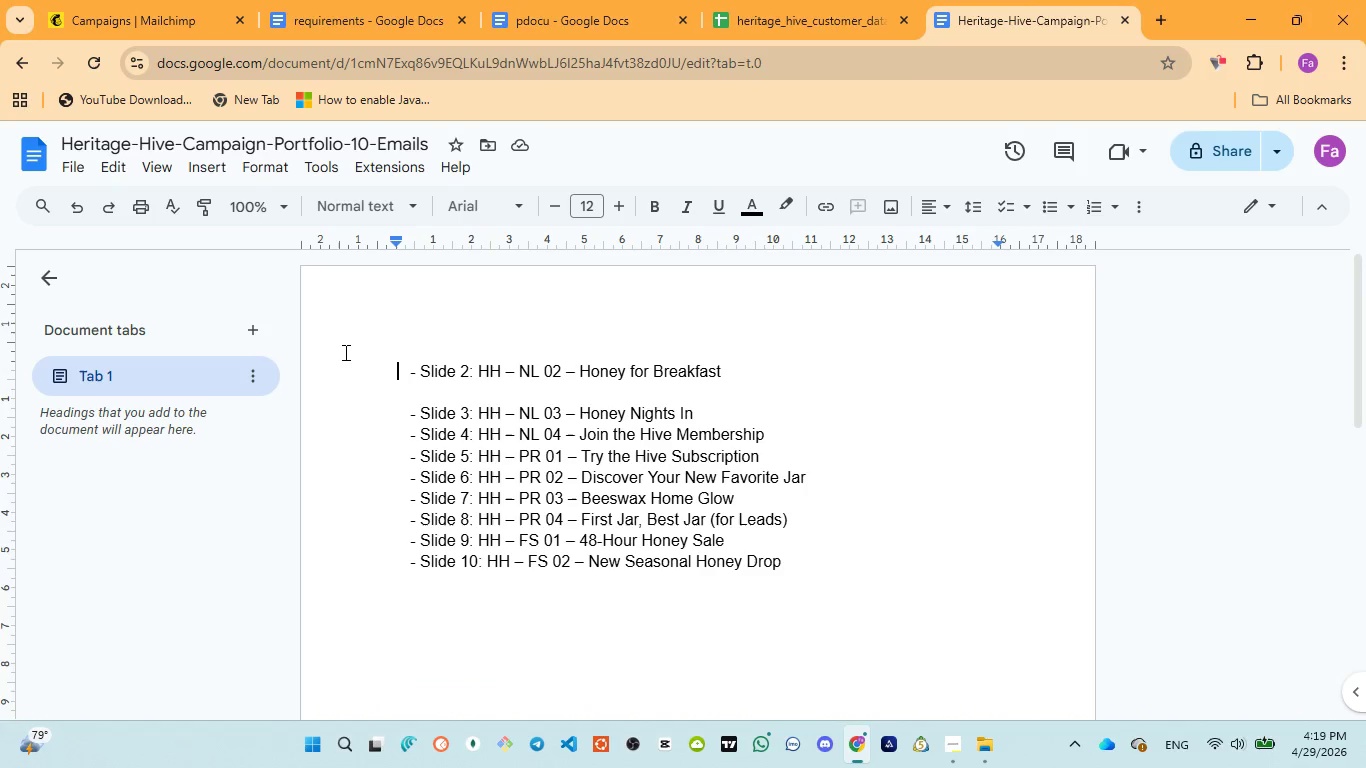 
left_click([537, 7])
 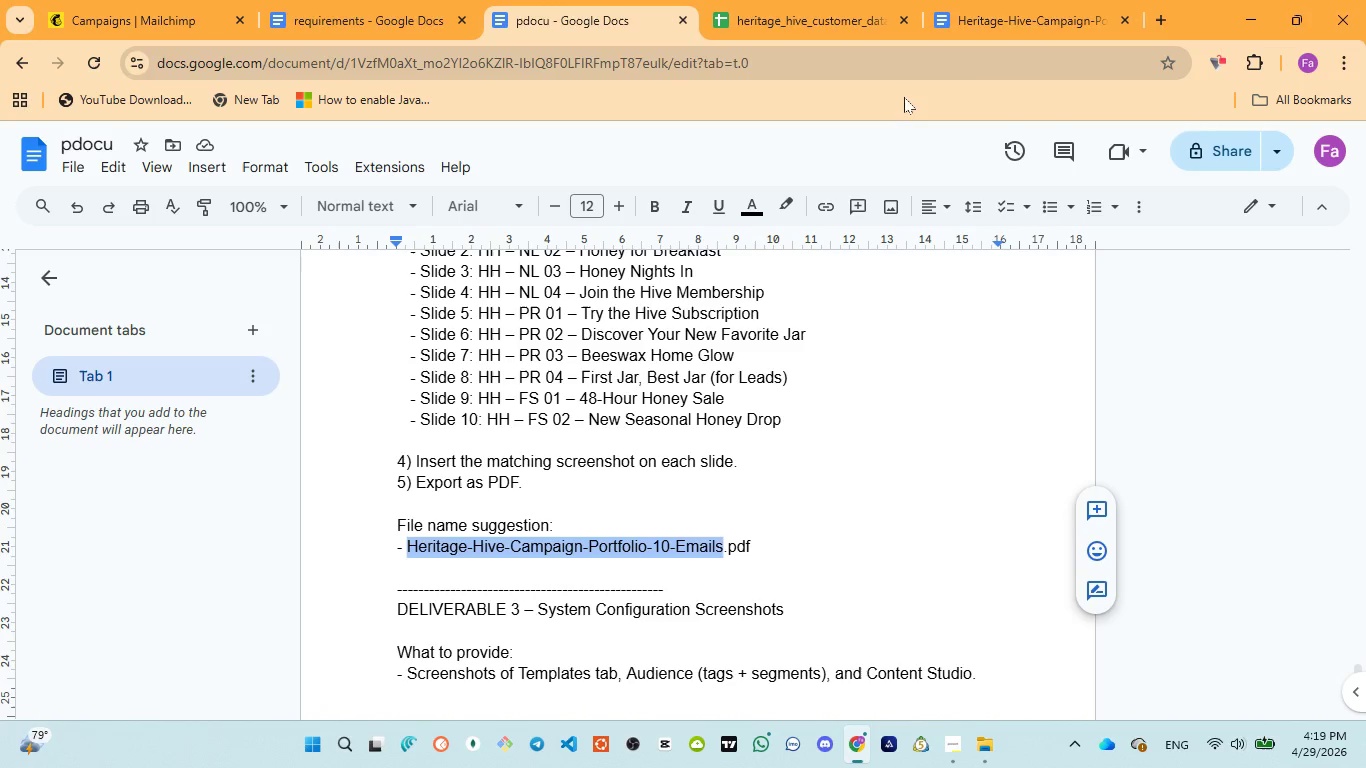 
left_click([998, 18])
 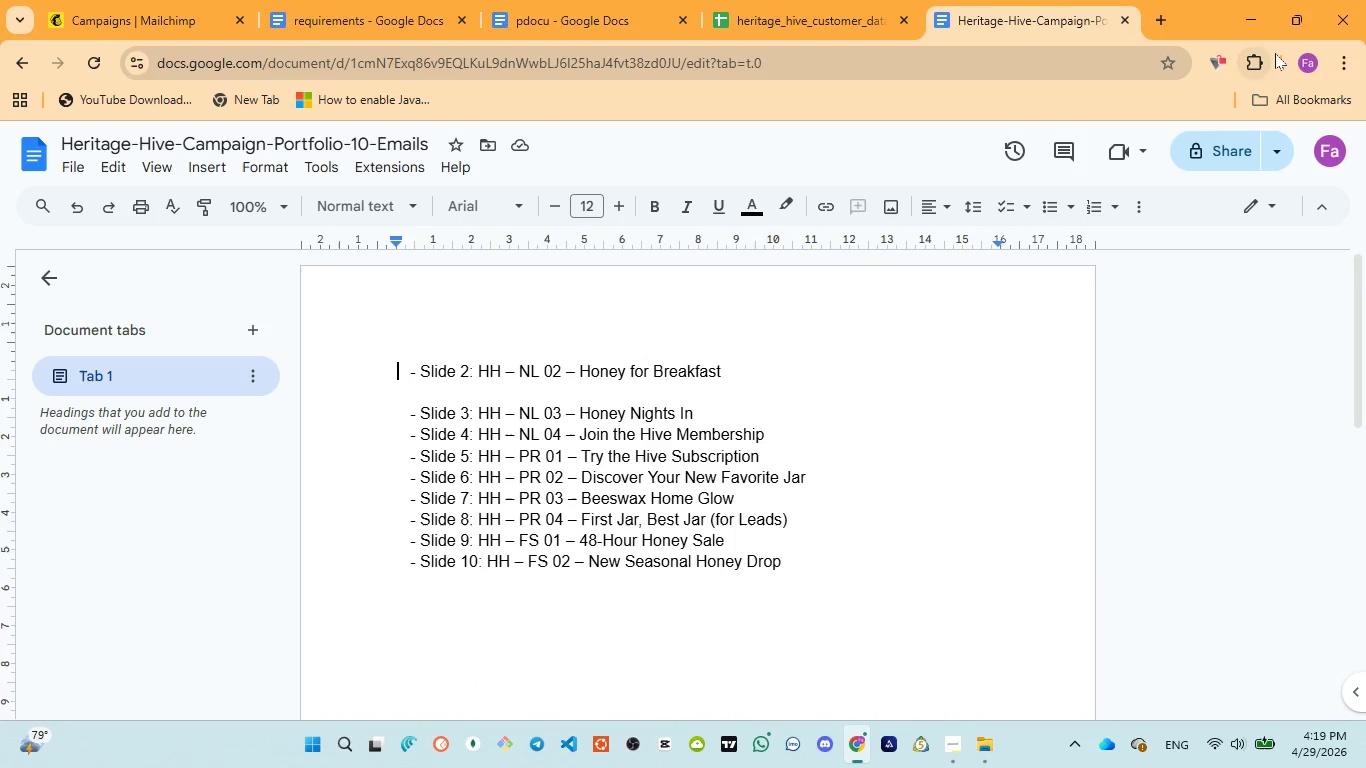 
mouse_move([1277, 55])
 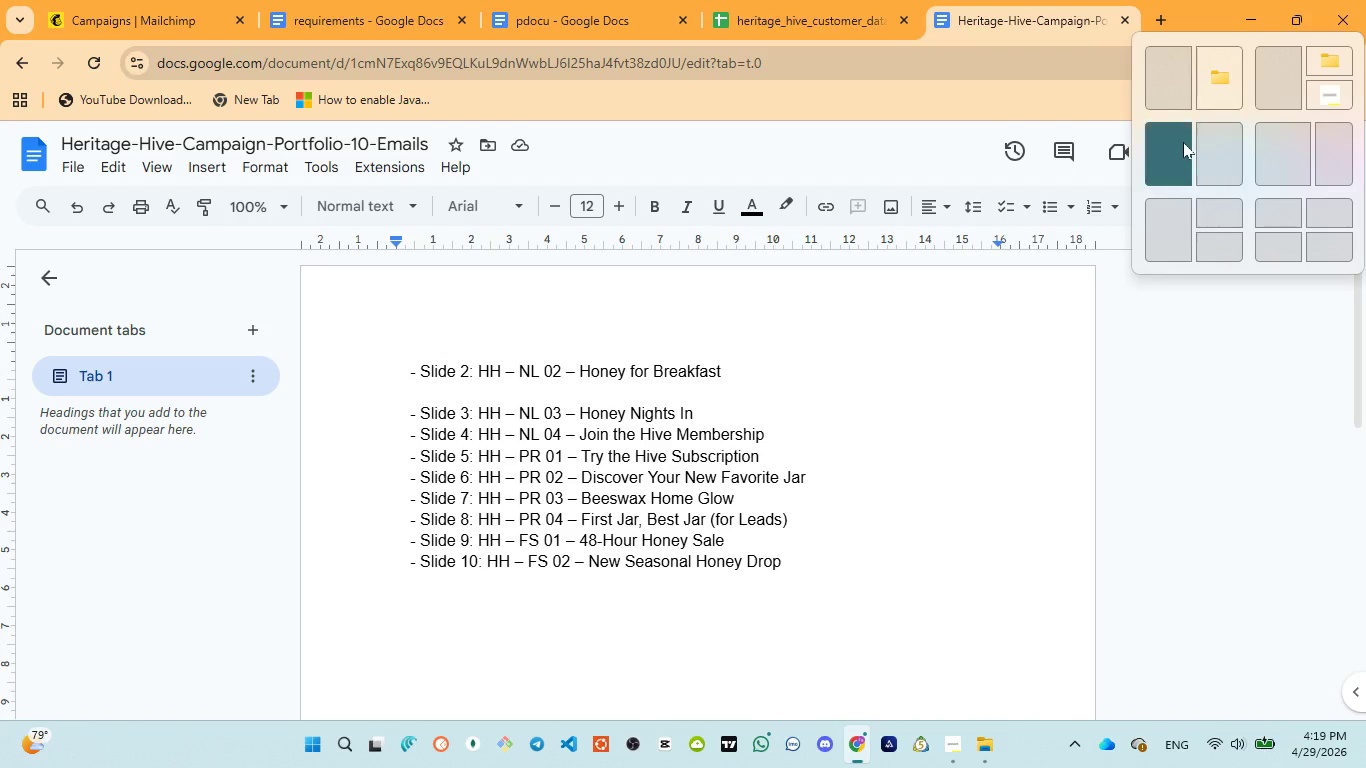 
left_click([1181, 143])
 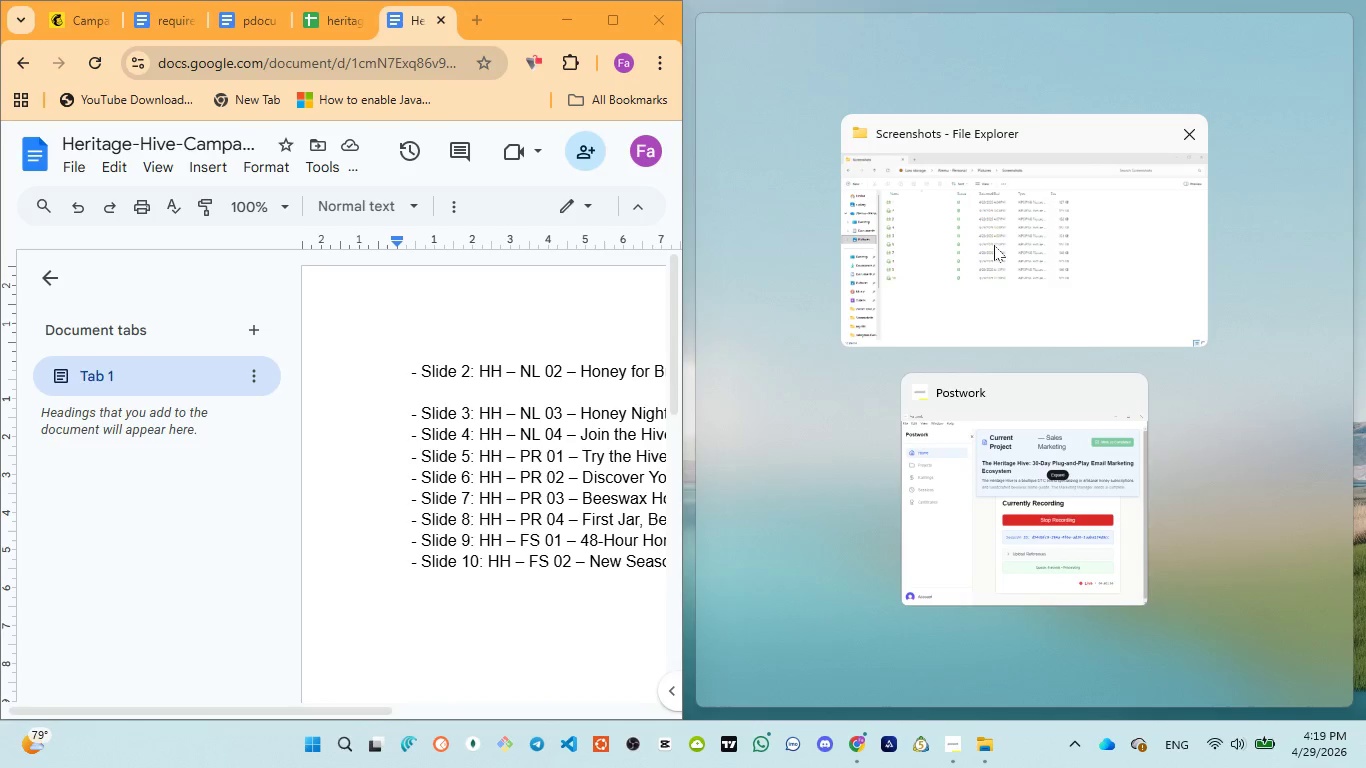 
wait(6.66)
 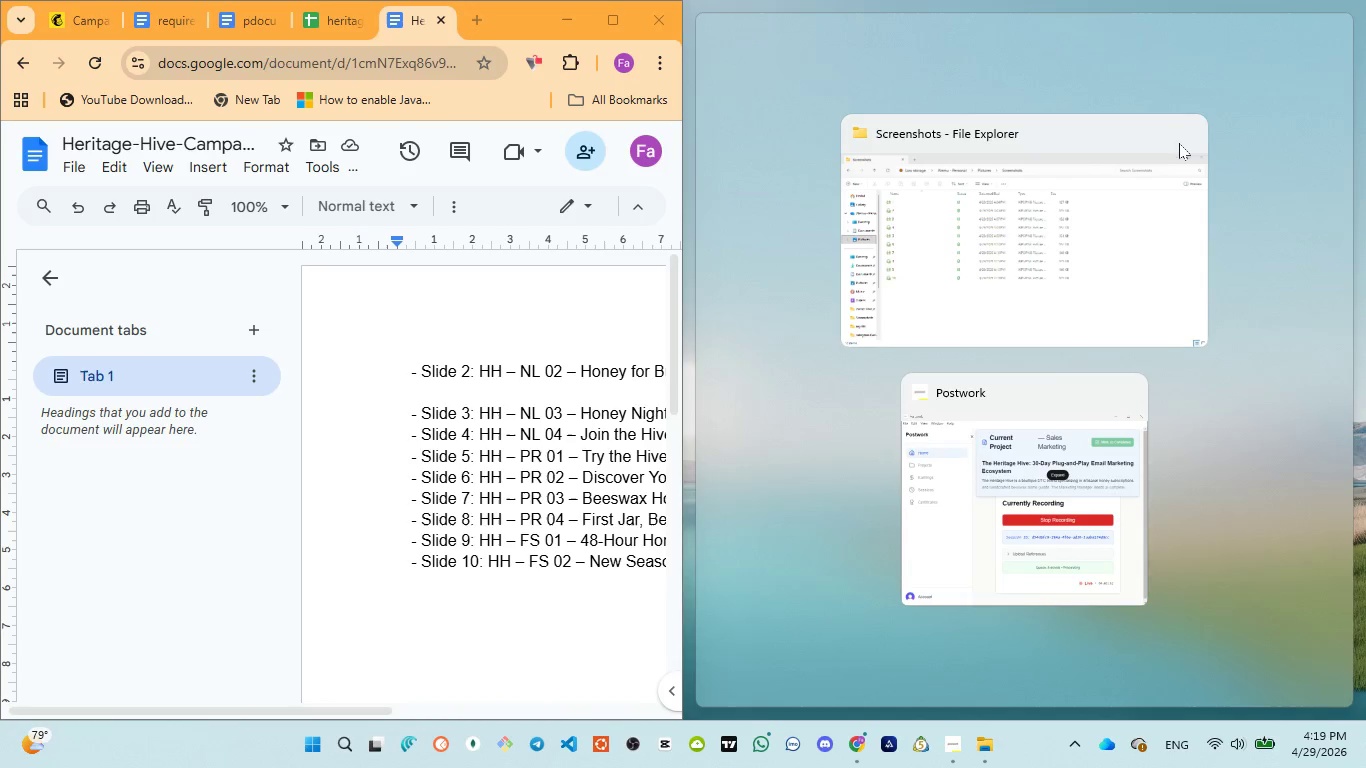 
left_click([599, 21])
 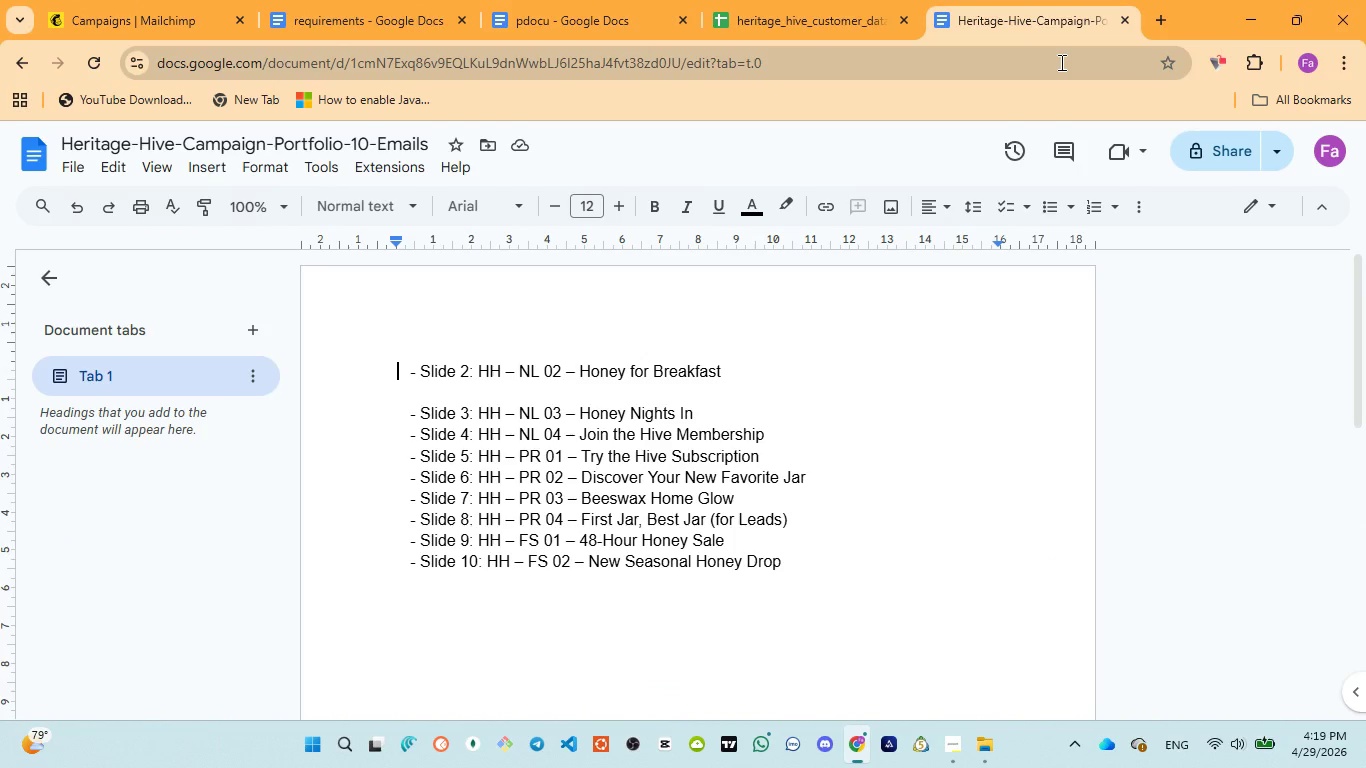 
mouse_move([1273, 71])
 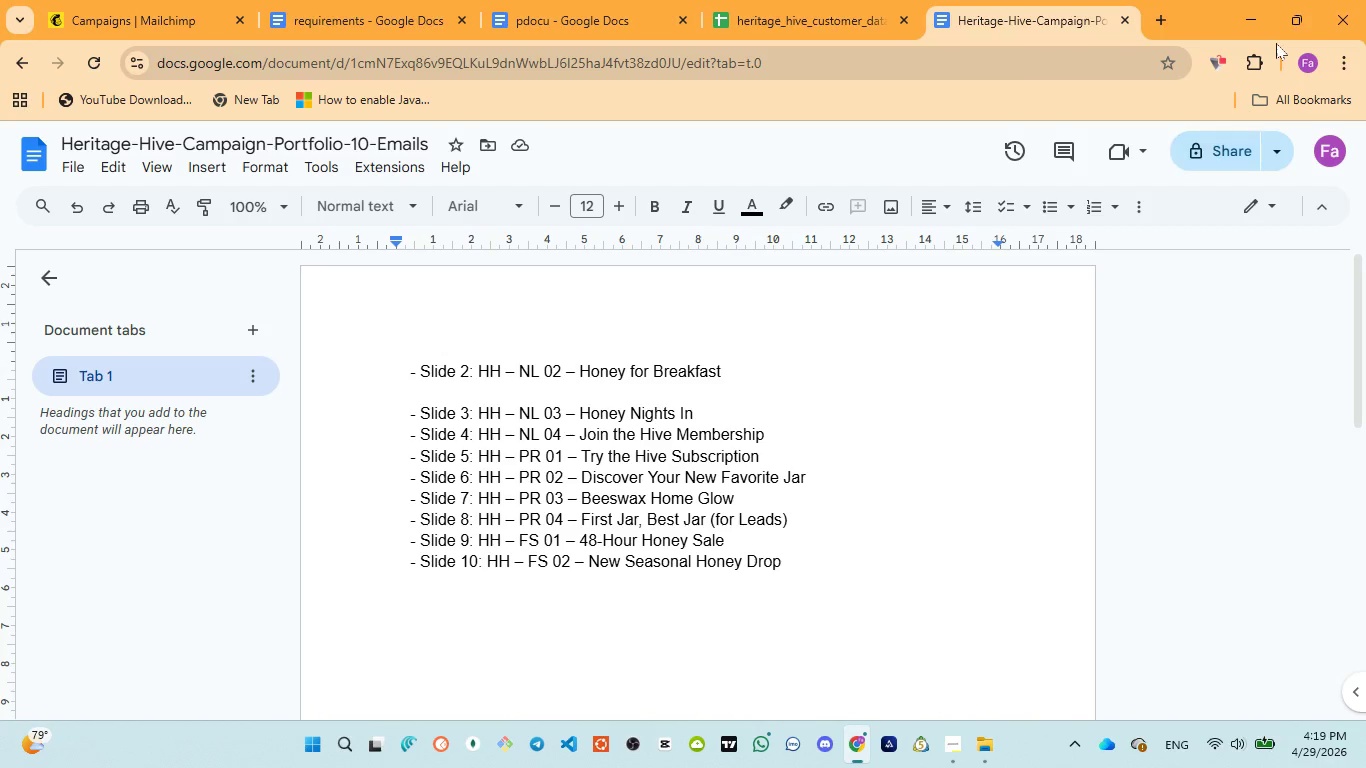 
mouse_move([1287, 49])
 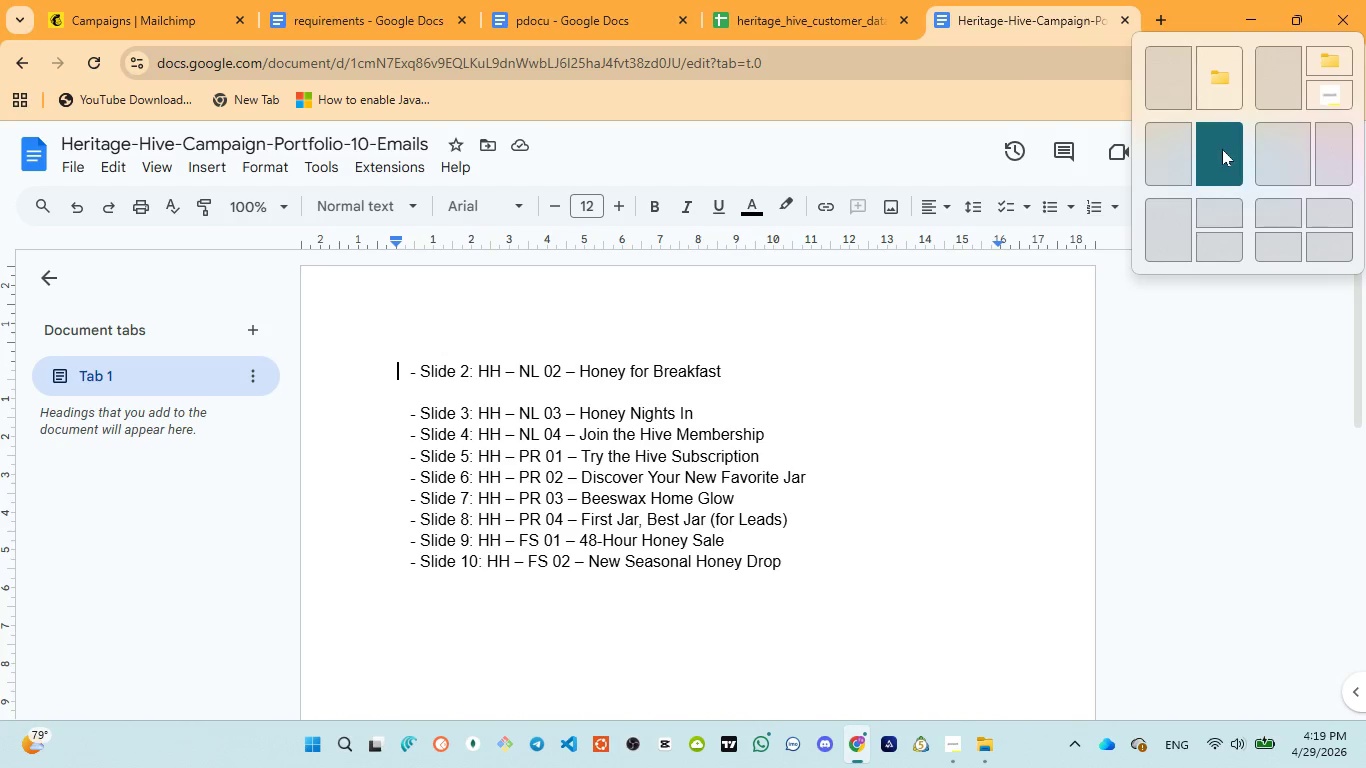 
left_click([1222, 150])
 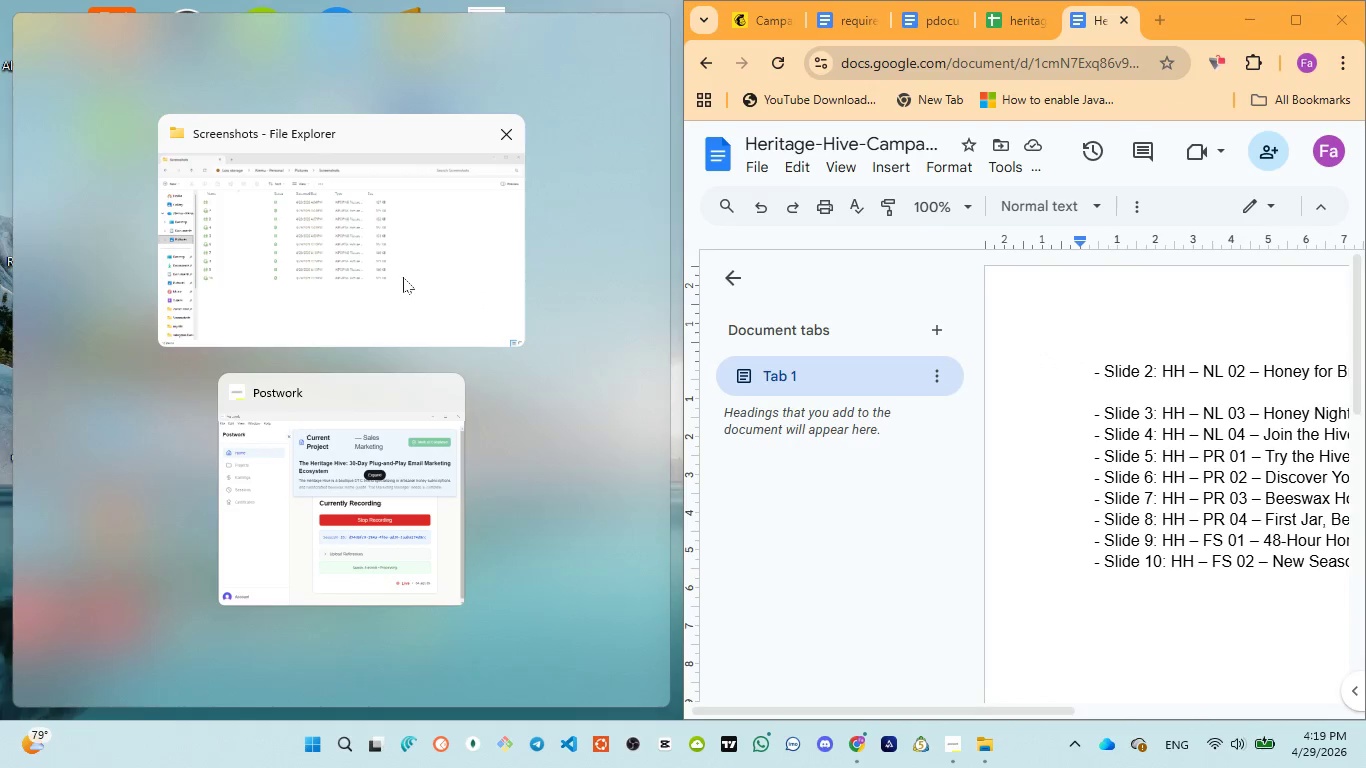 
left_click([403, 277])
 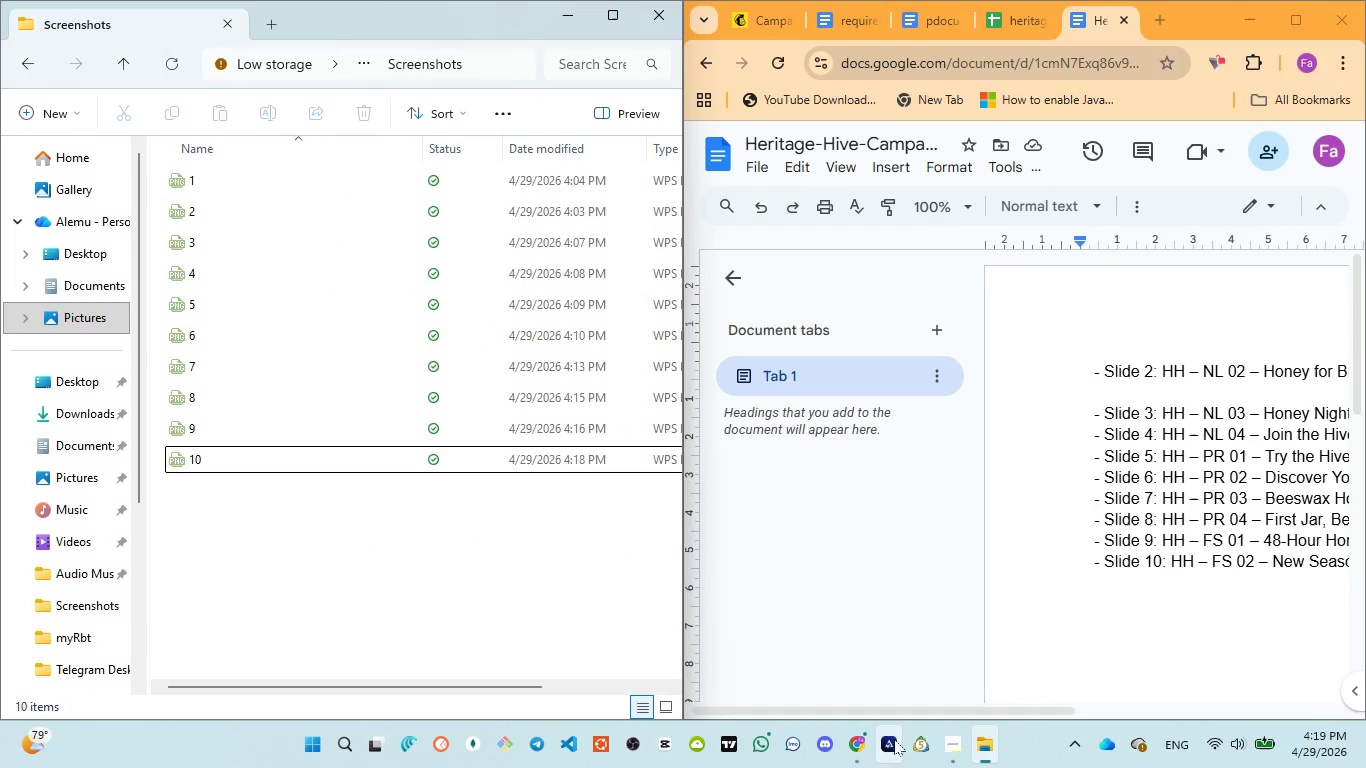 
left_click_drag(start_coordinate=[852, 712], to_coordinate=[1008, 700])
 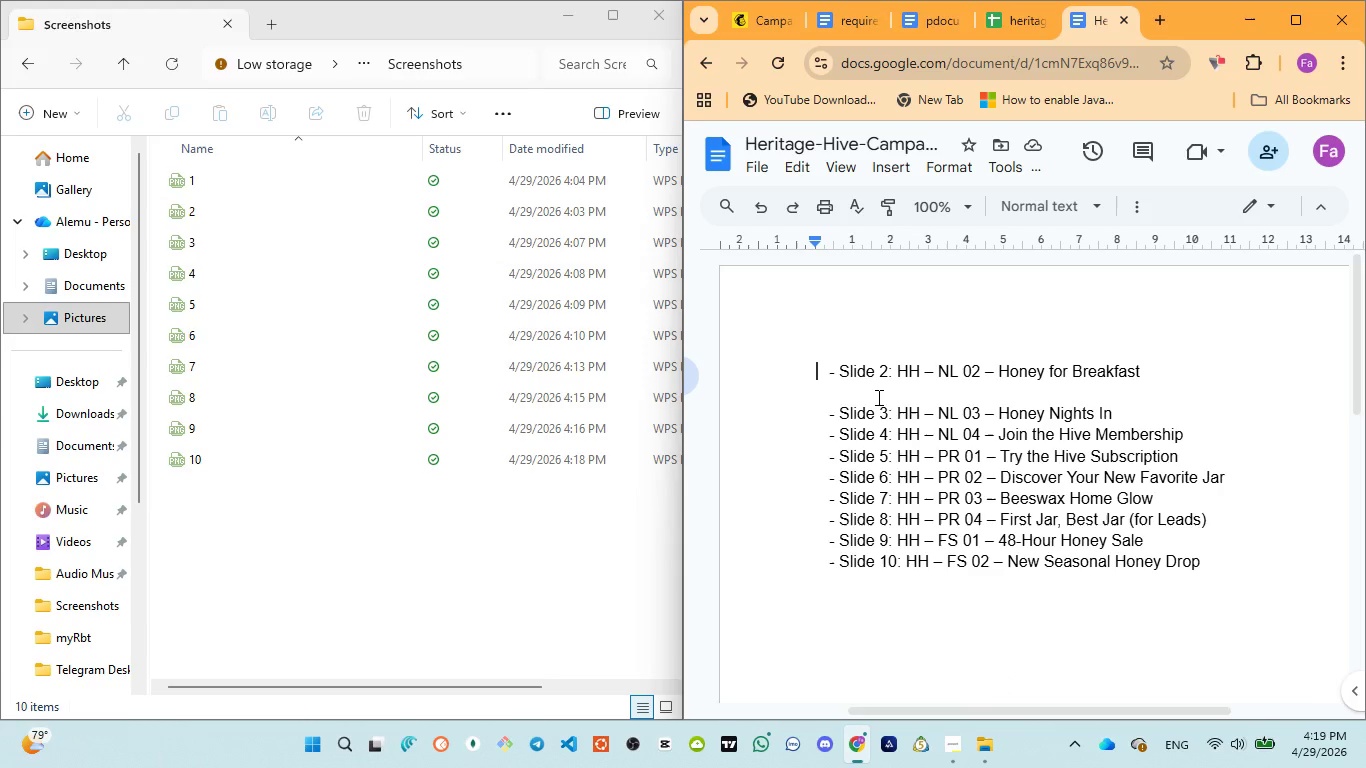 
left_click([874, 392])
 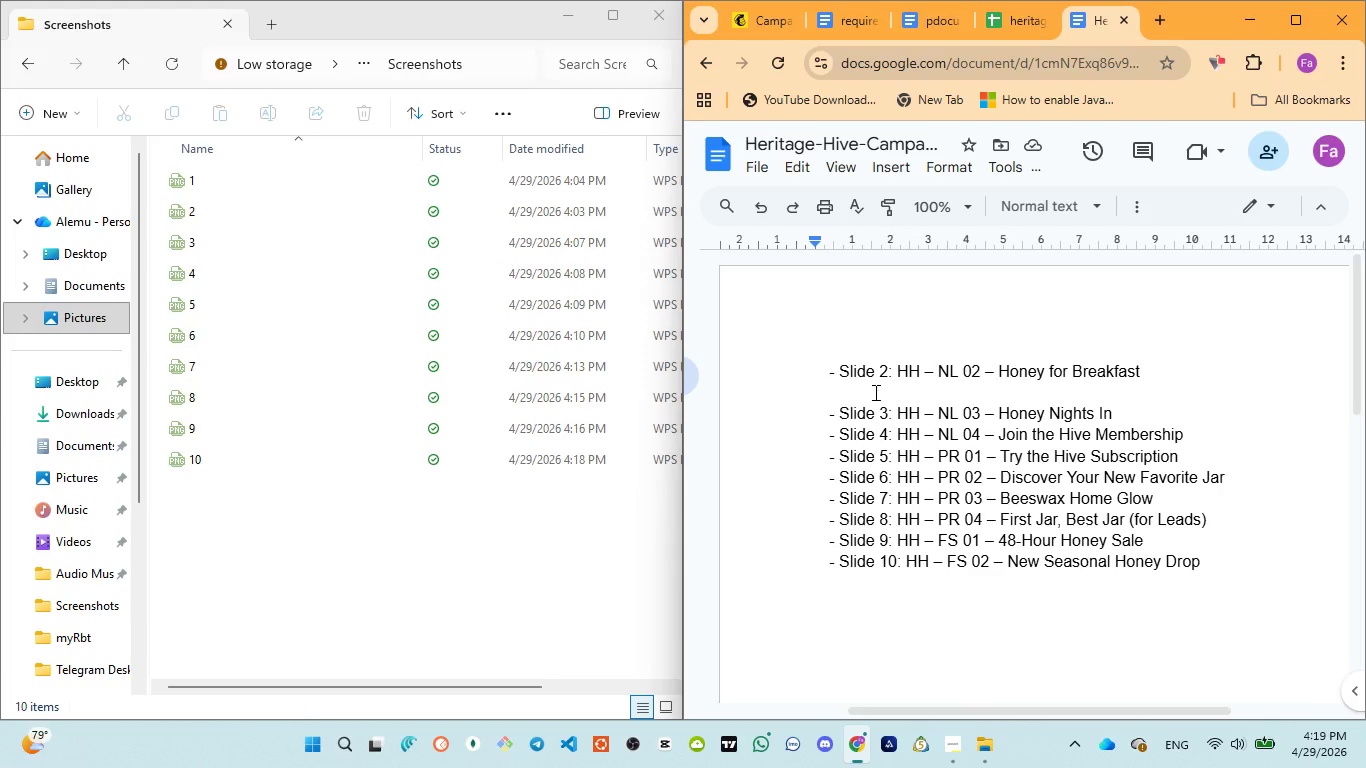 
key(Enter)
 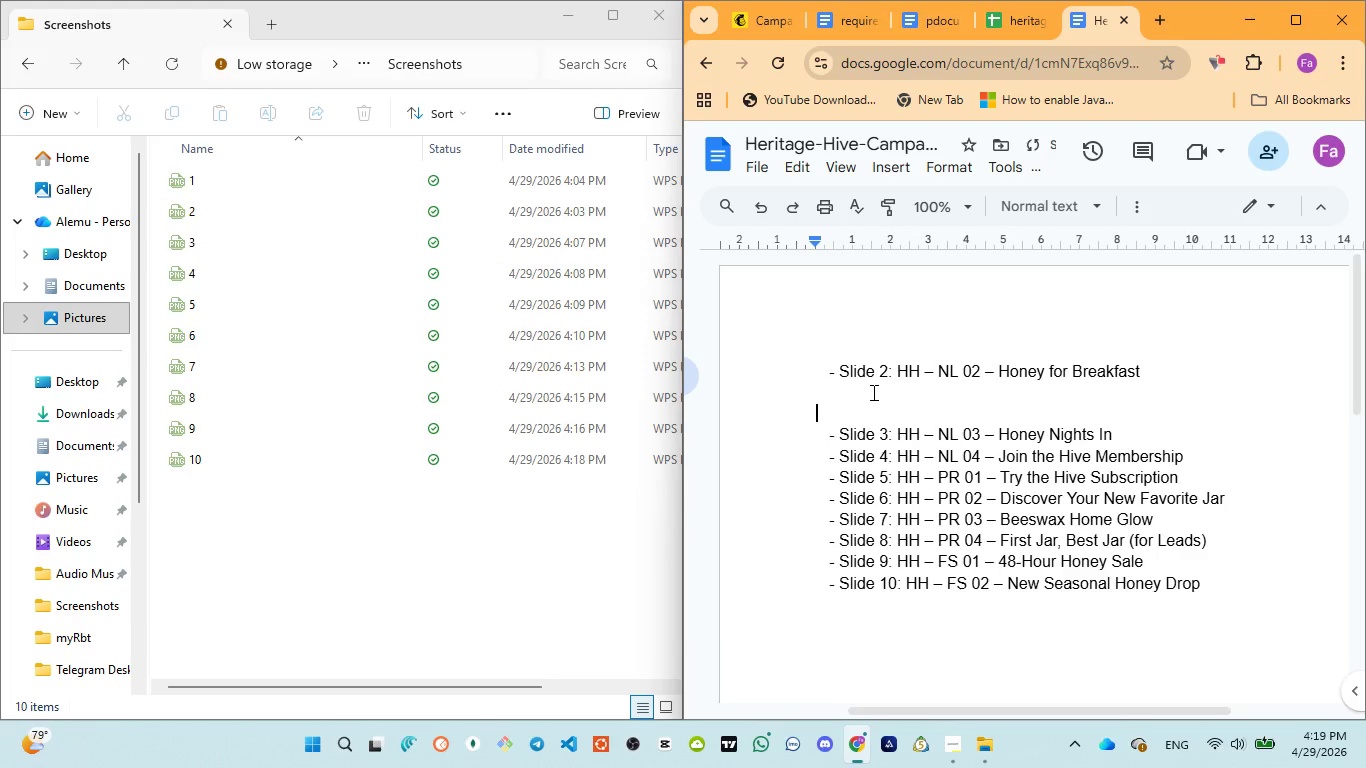 
key(Enter)
 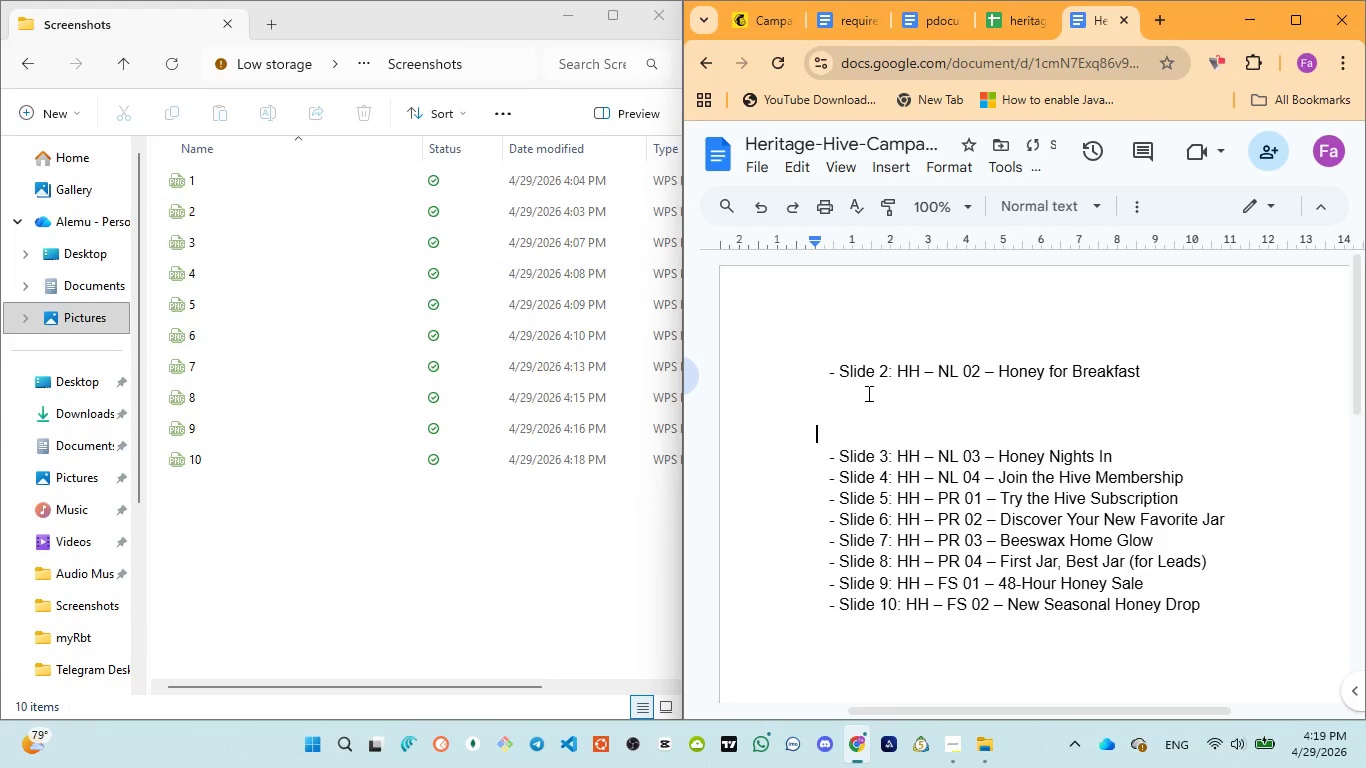 
key(Enter)
 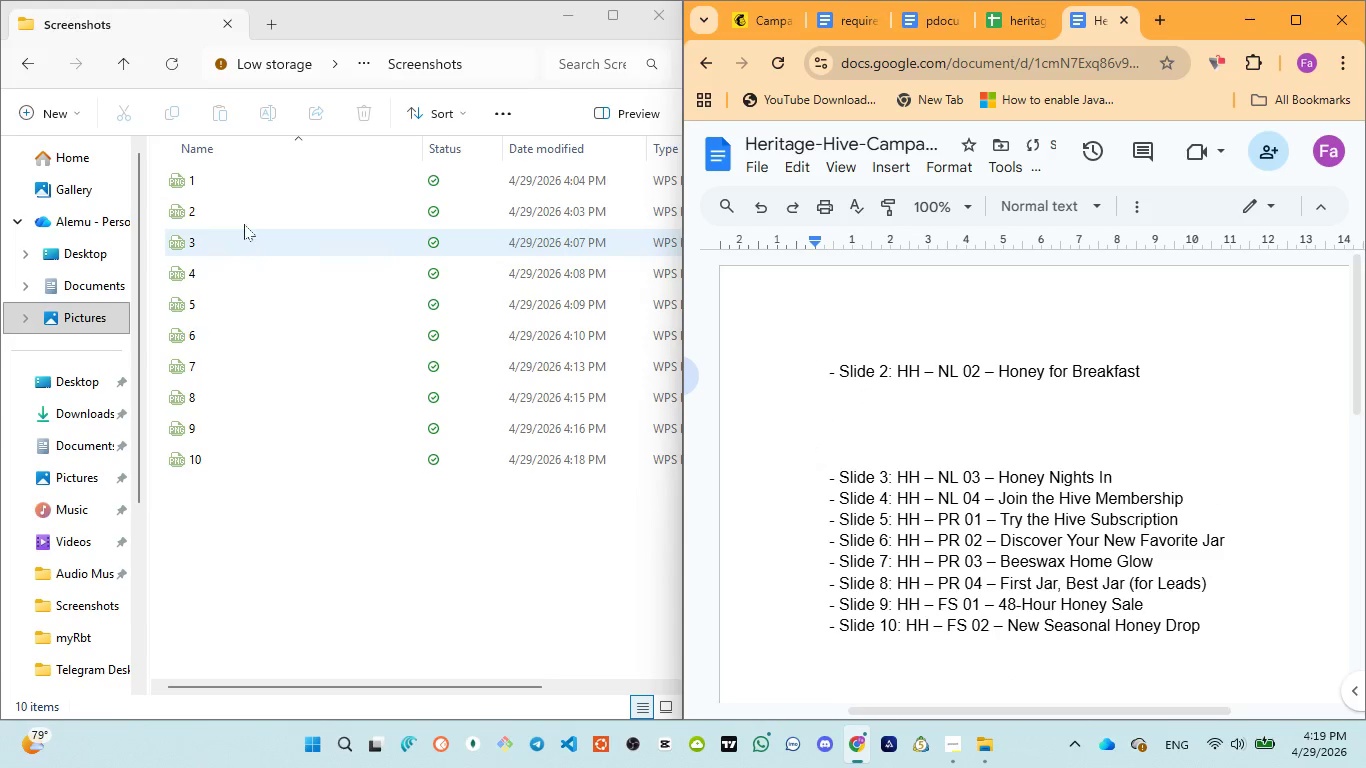 
left_click_drag(start_coordinate=[260, 185], to_coordinate=[1009, 411])
 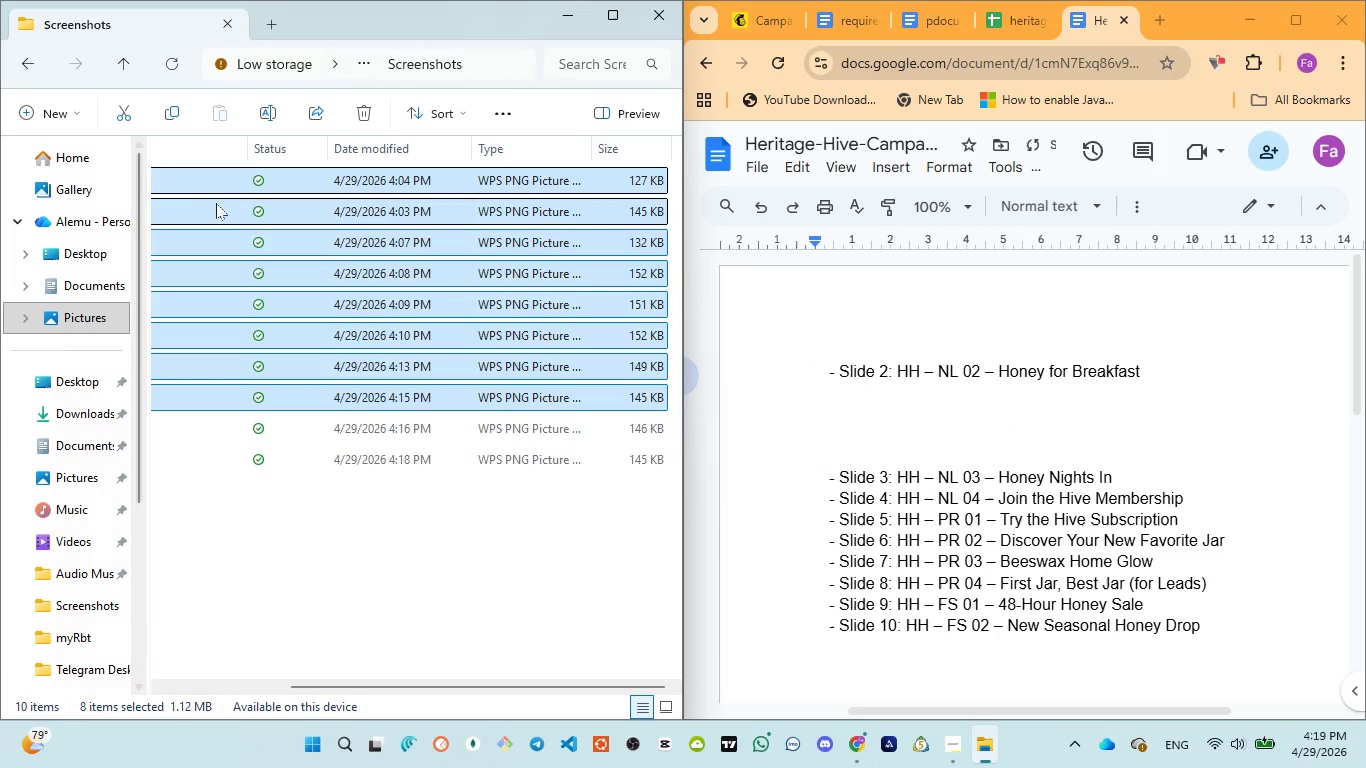 
left_click([219, 184])
 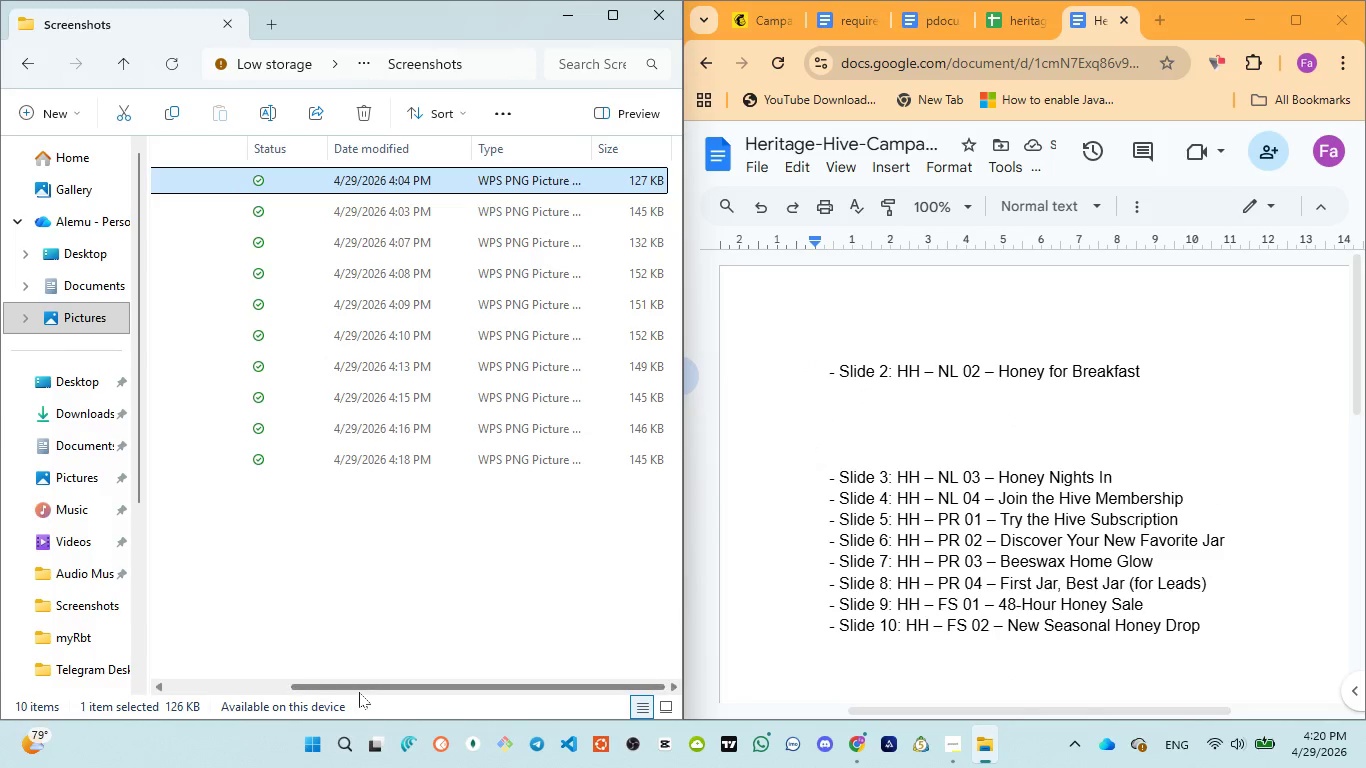 
left_click_drag(start_coordinate=[356, 682], to_coordinate=[206, 670])
 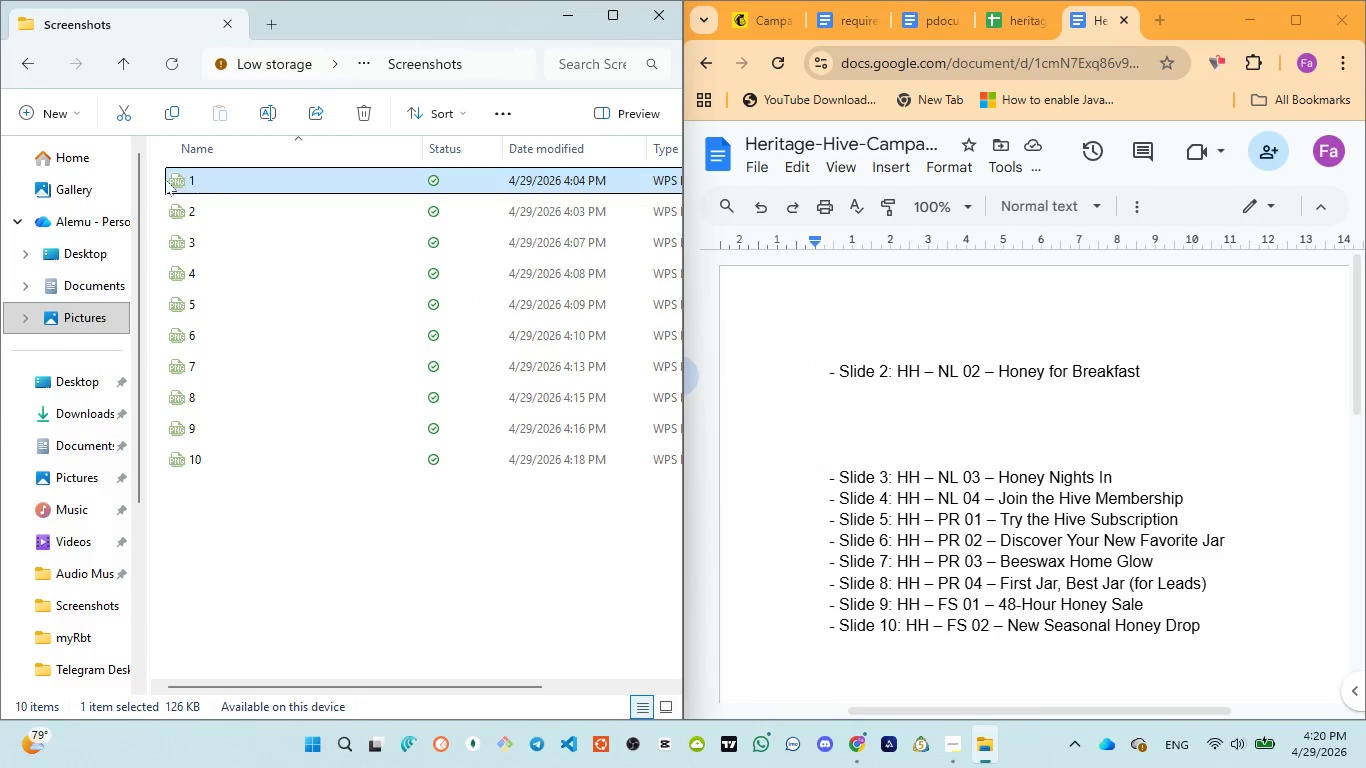 
left_click_drag(start_coordinate=[176, 181], to_coordinate=[920, 440])
 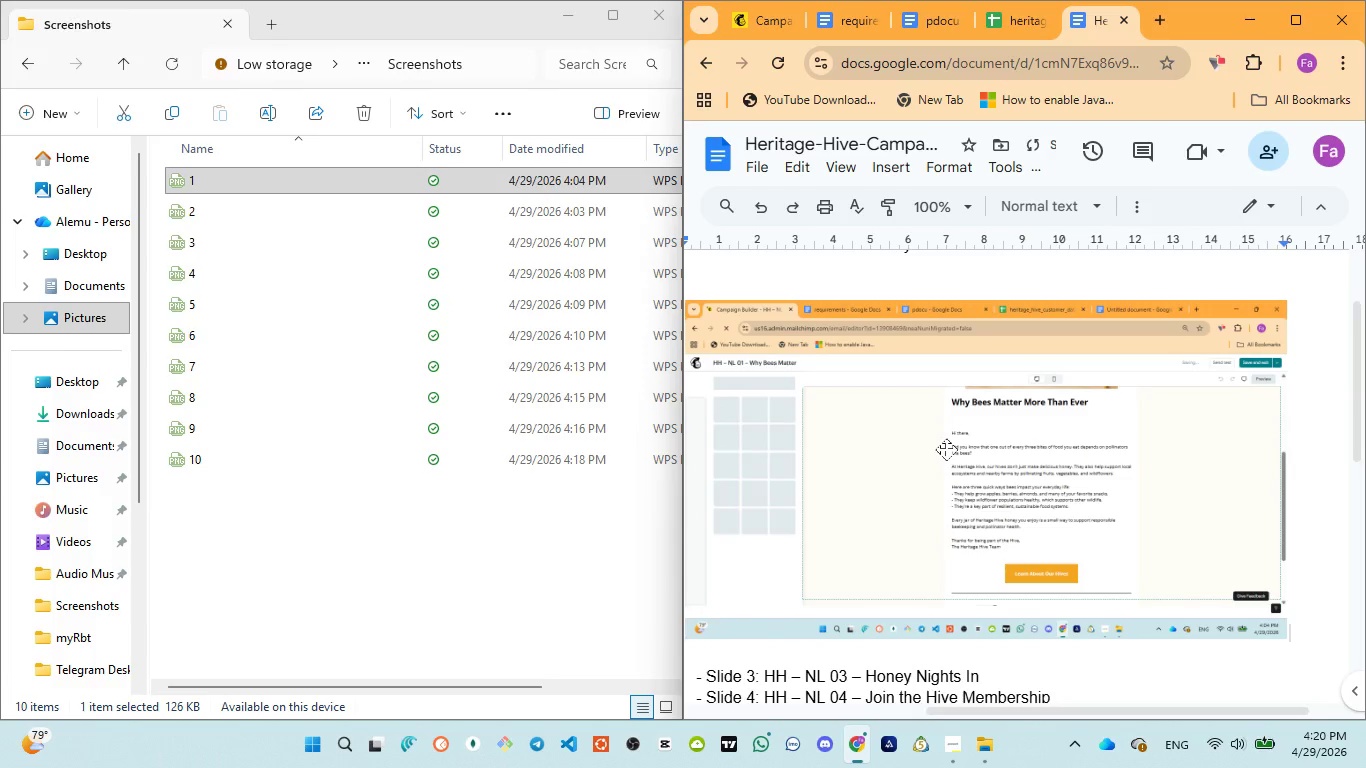 
scroll: coordinate [946, 451], scroll_direction: down, amount: 2.0
 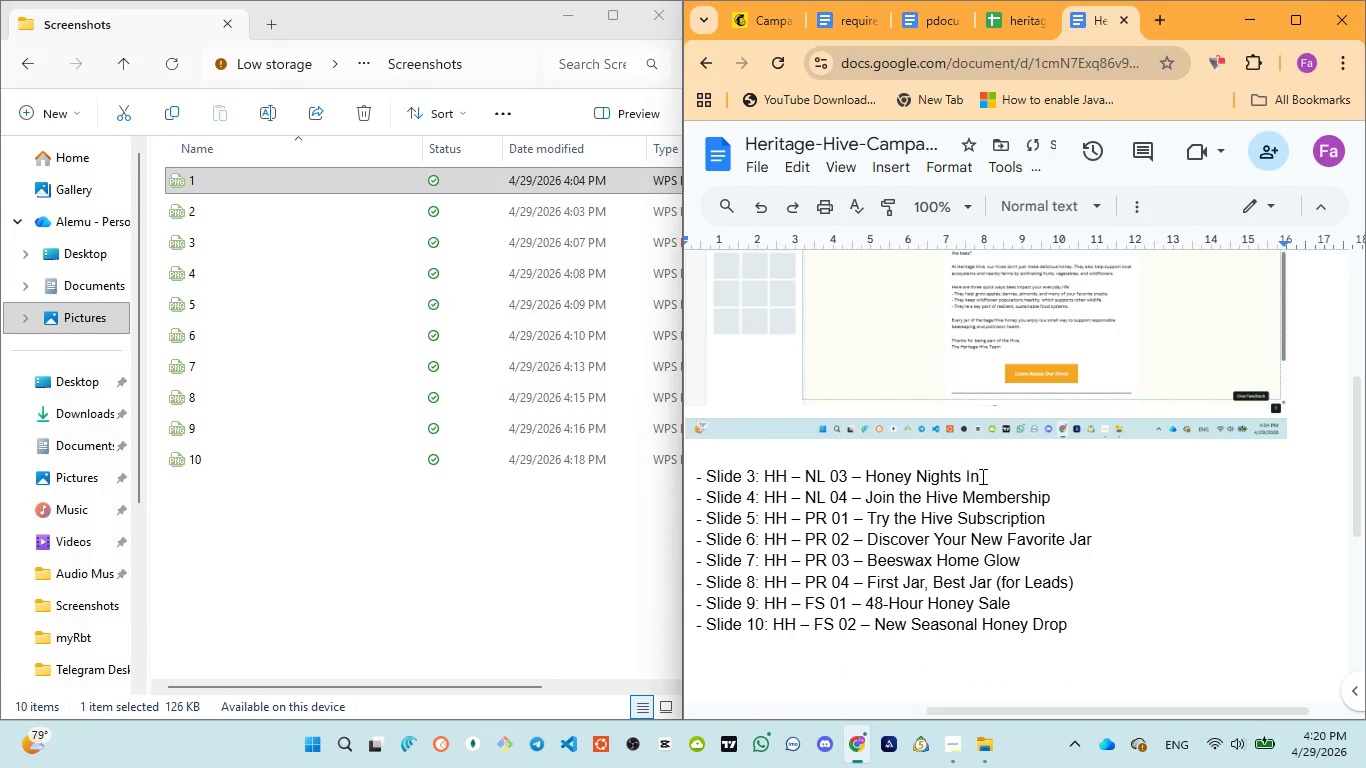 
left_click([1006, 473])
 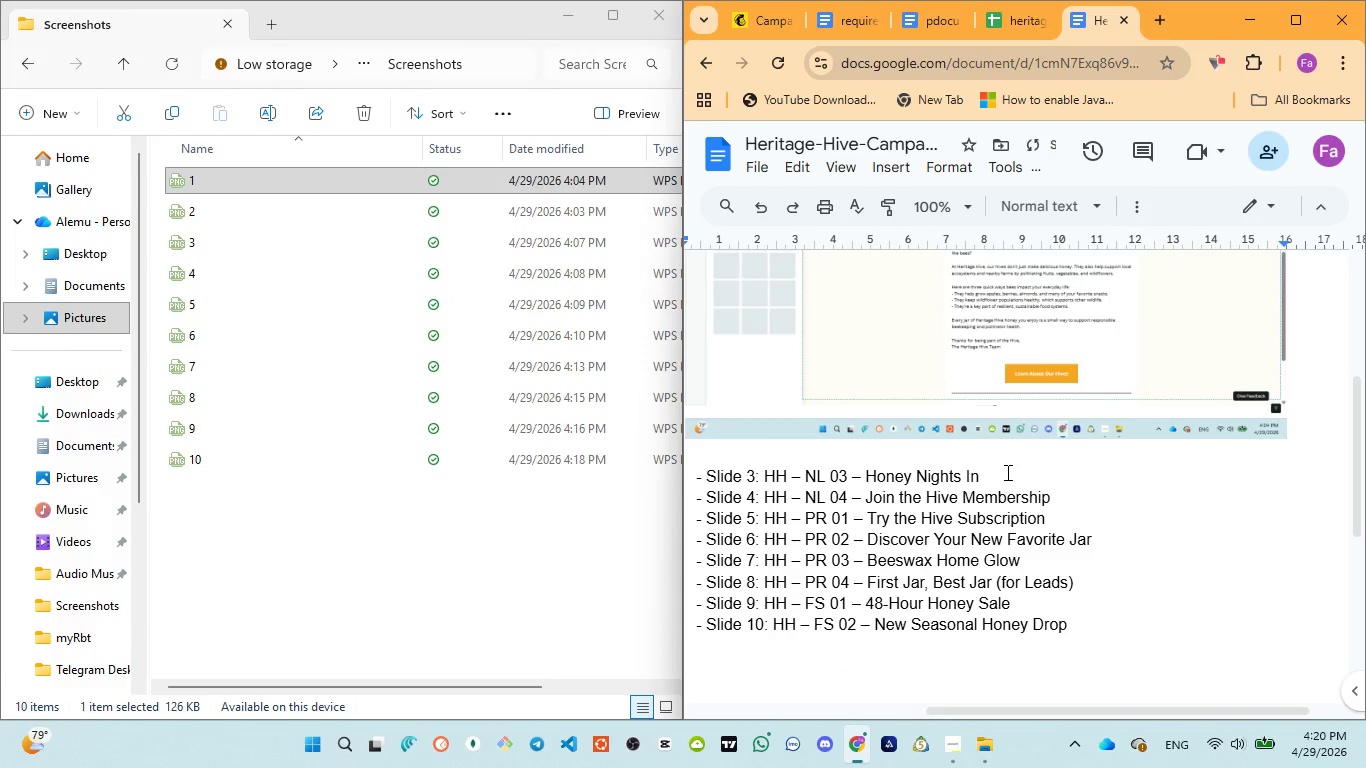 
key(Enter)
 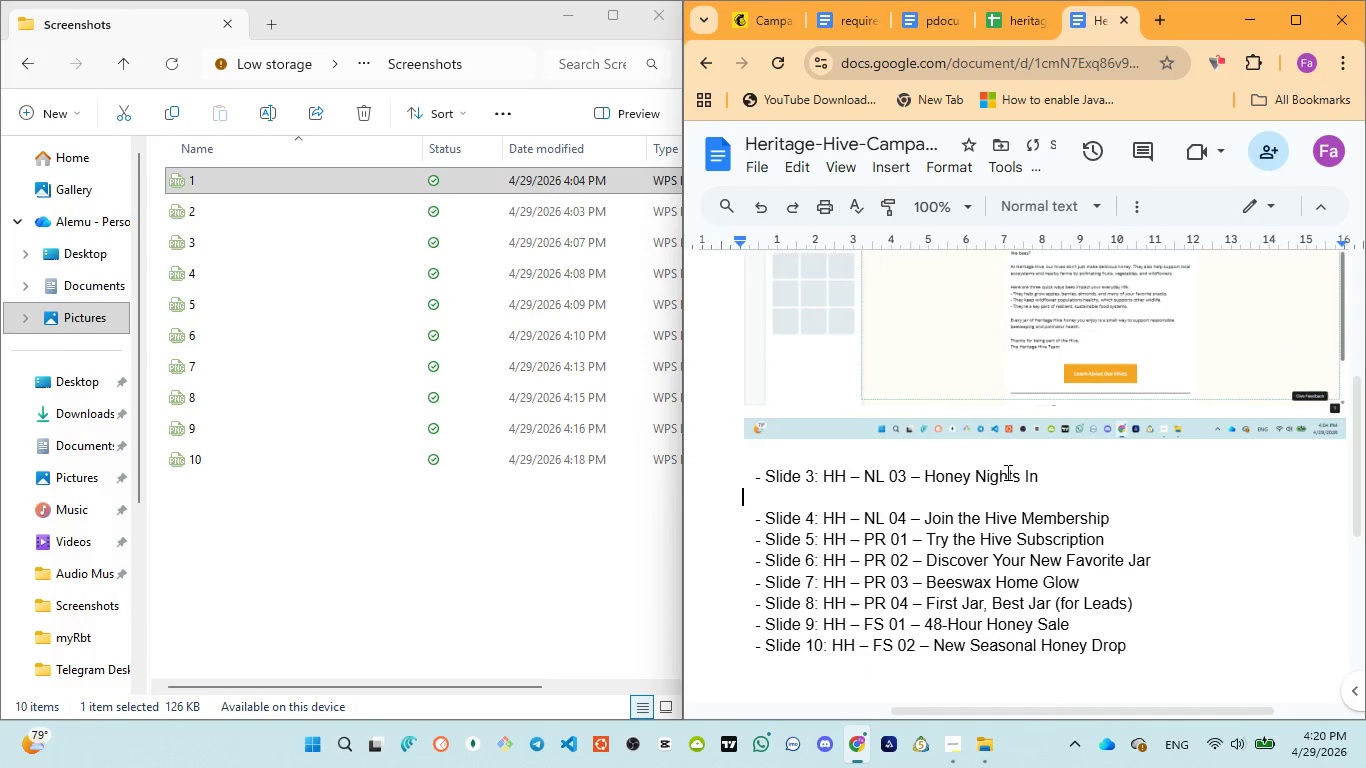 
key(Enter)
 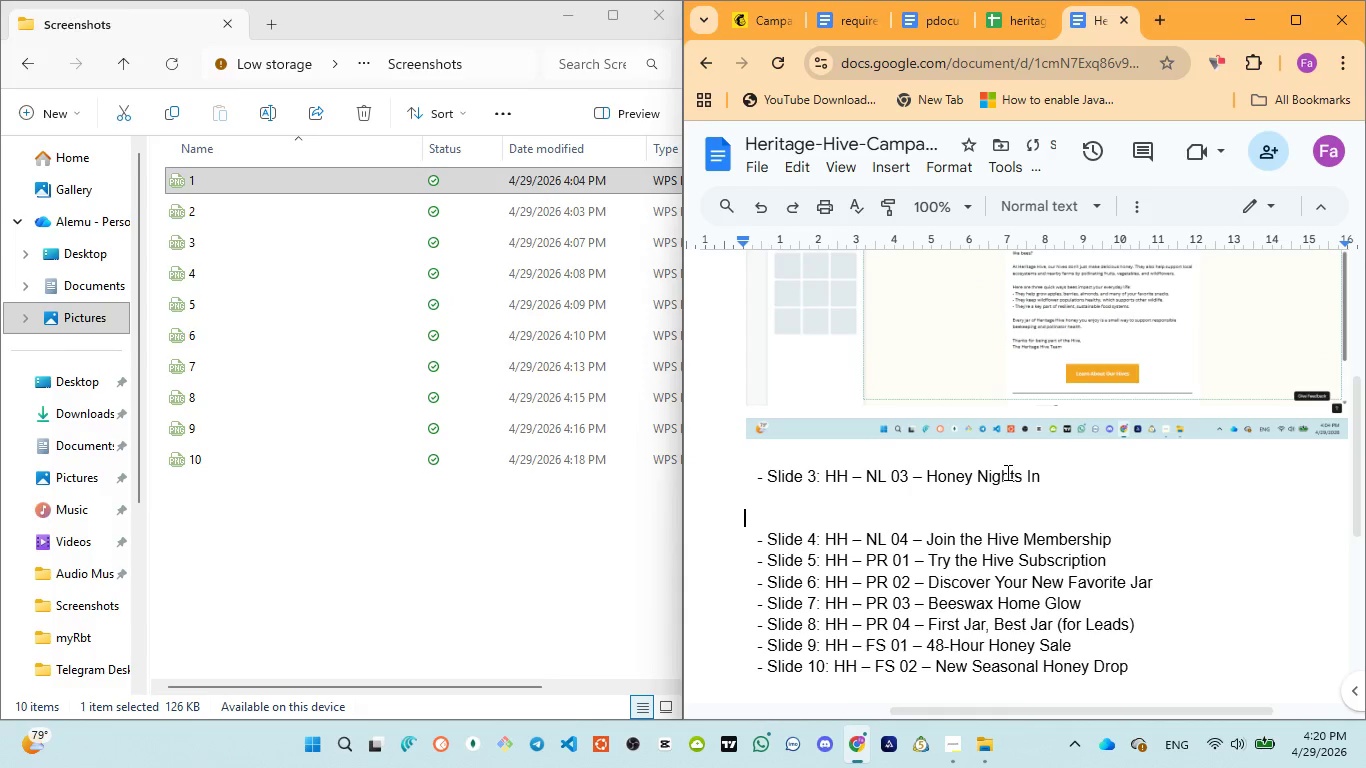 
key(Enter)
 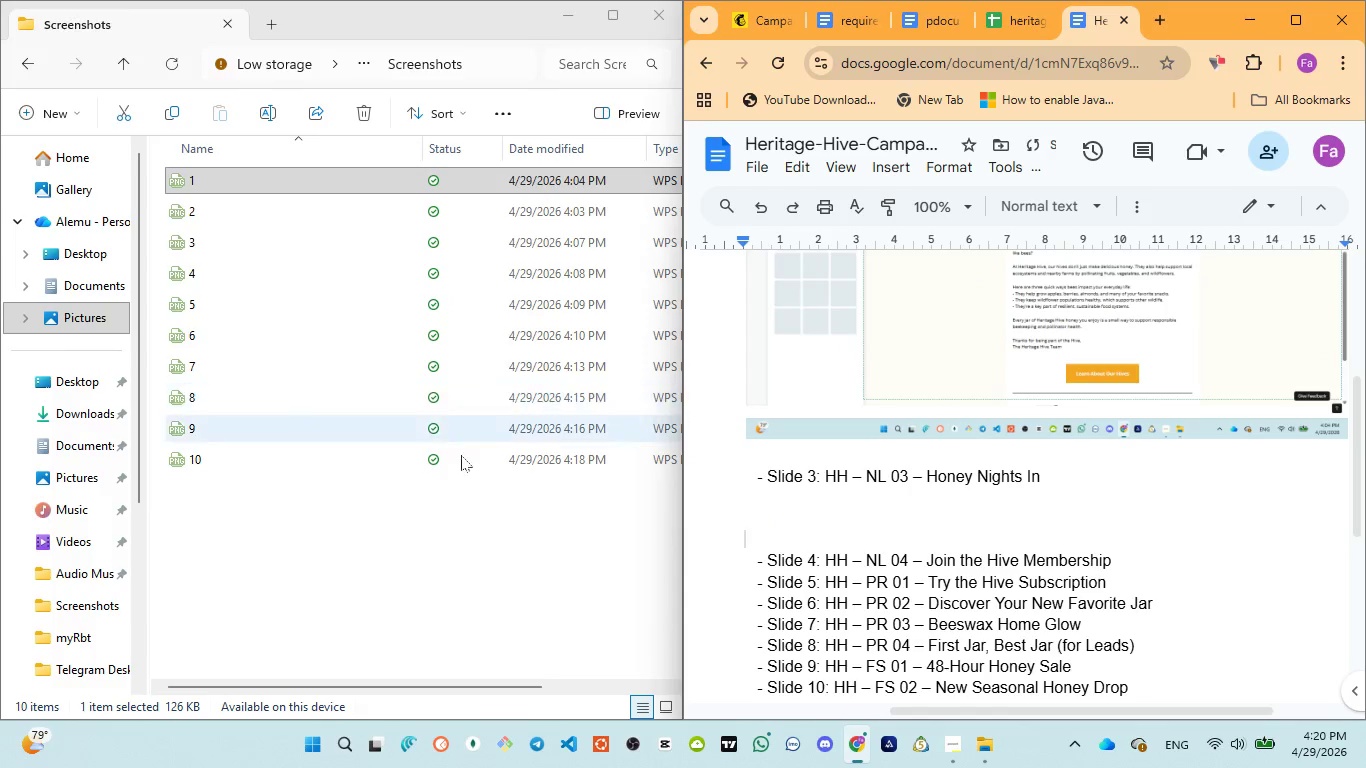 
scroll: coordinate [823, 490], scroll_direction: up, amount: 5.0
 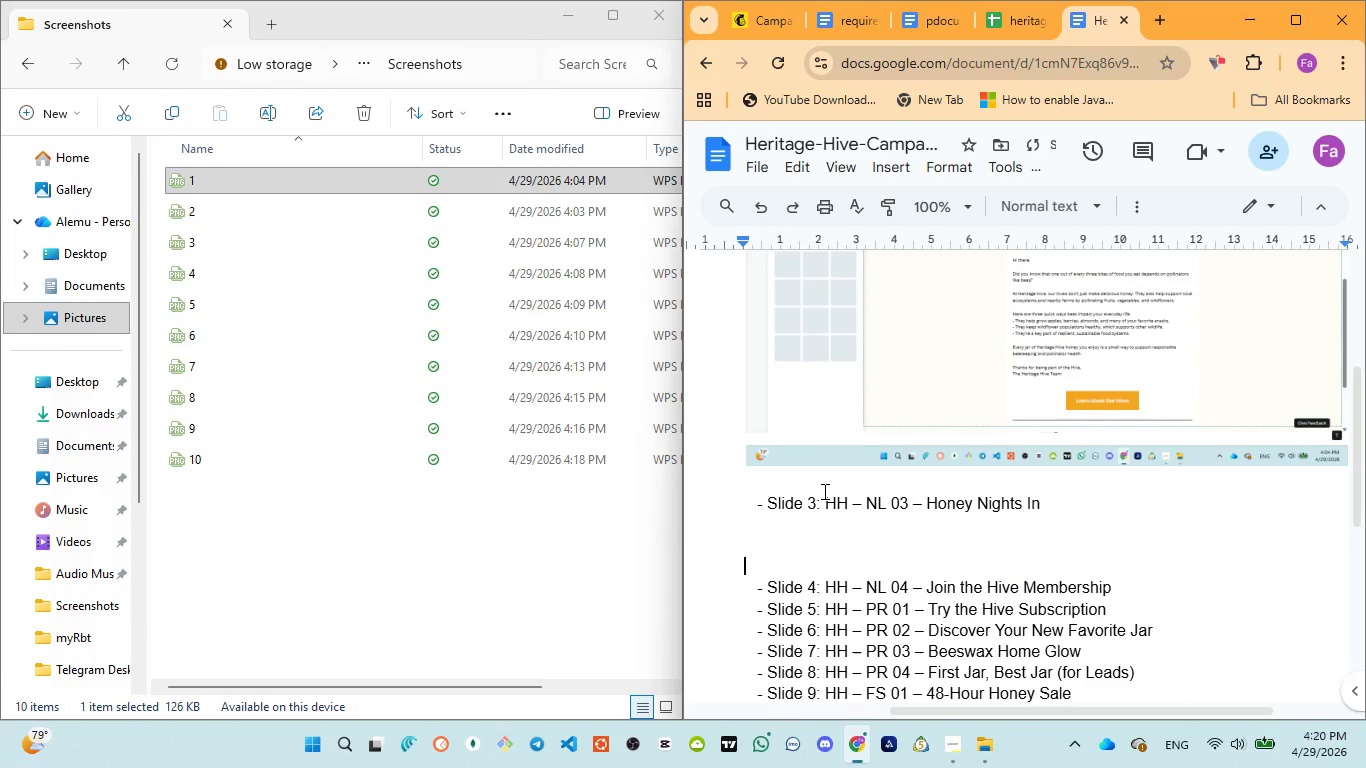 
scroll: coordinate [823, 491], scroll_direction: down, amount: 1.0
 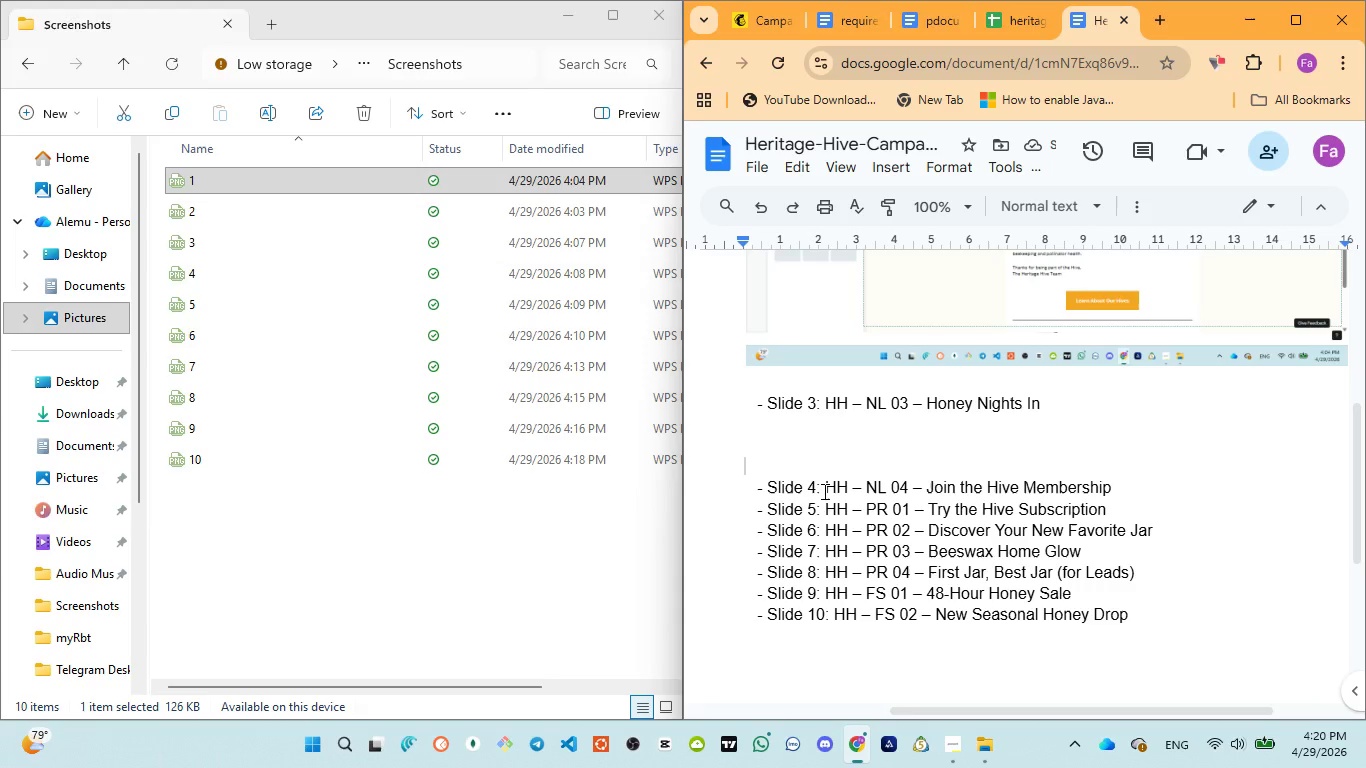 
scroll: coordinate [823, 491], scroll_direction: up, amount: 11.0
 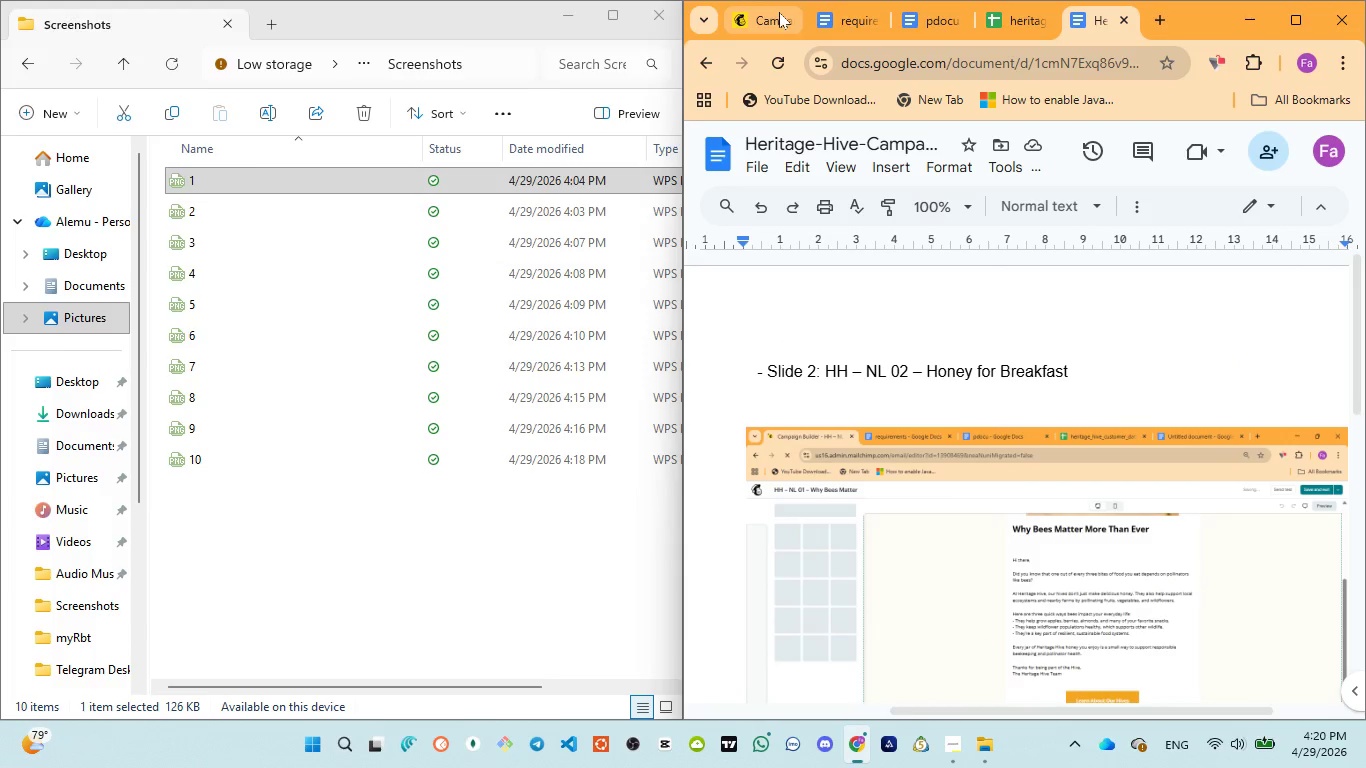 
left_click([936, 14])
 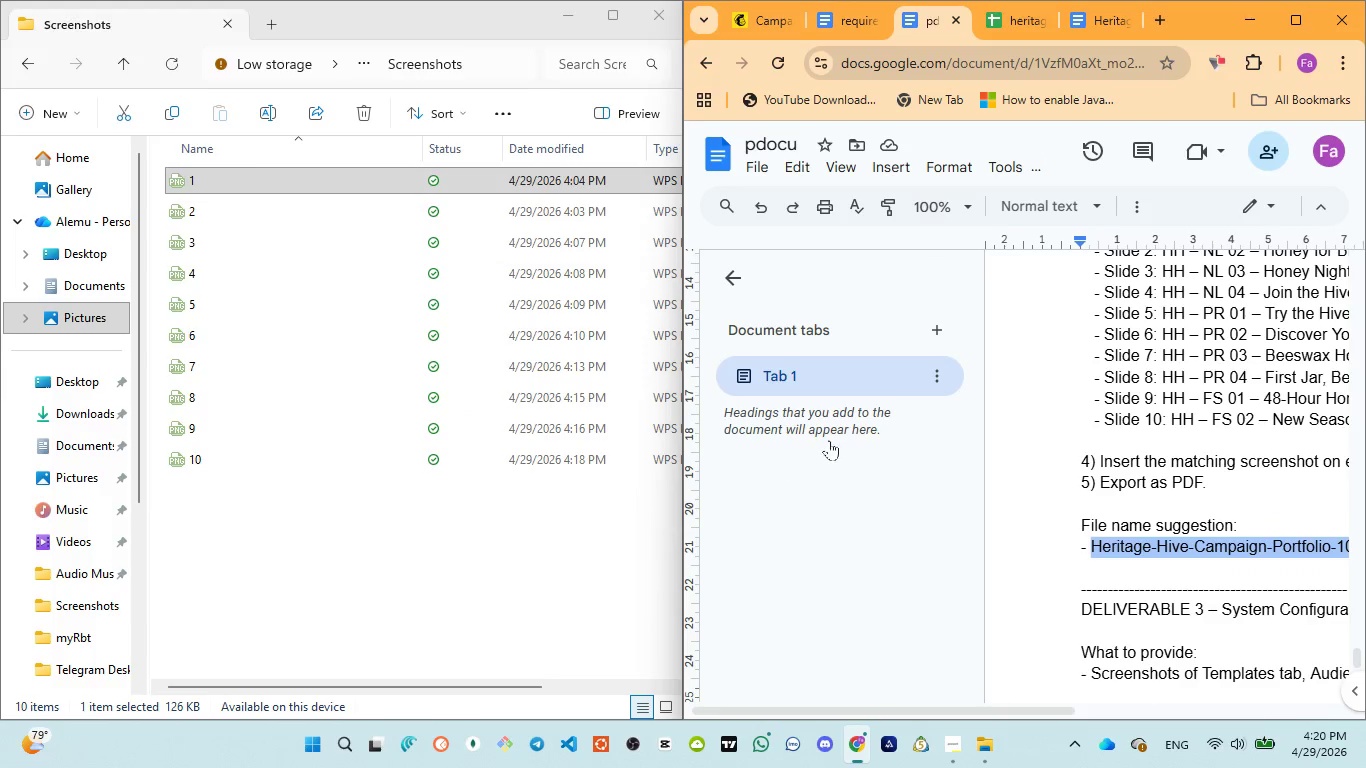 
scroll: coordinate [1120, 423], scroll_direction: up, amount: 2.0
 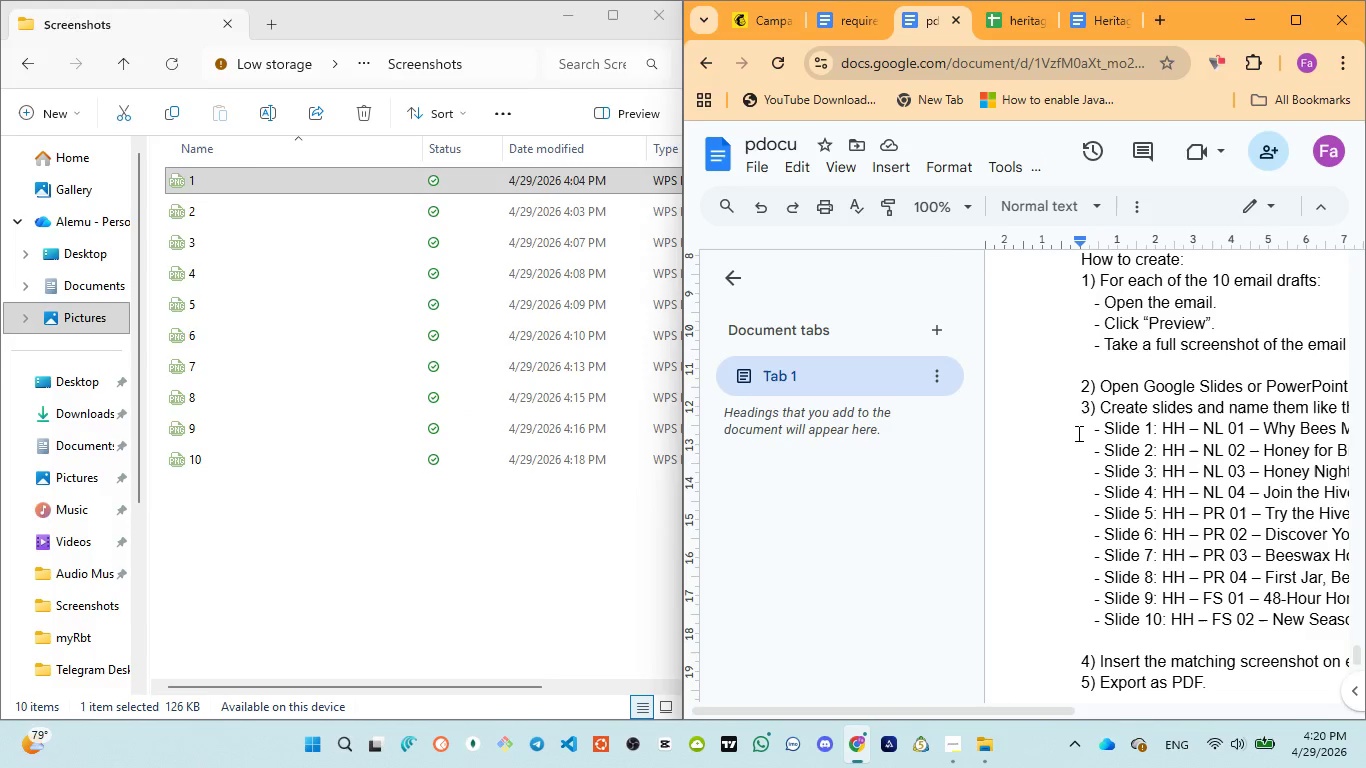 
left_click_drag(start_coordinate=[1085, 431], to_coordinate=[1178, 411])
 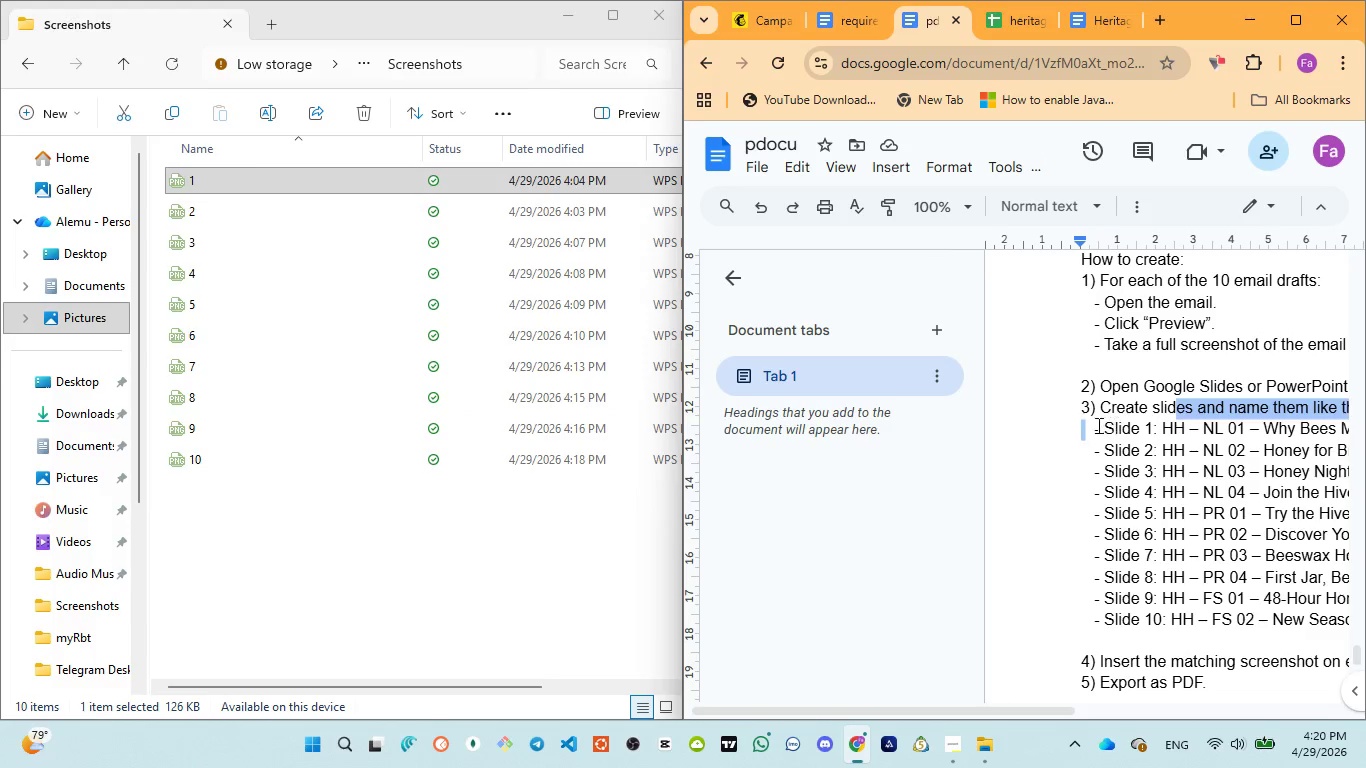 
left_click([1097, 425])
 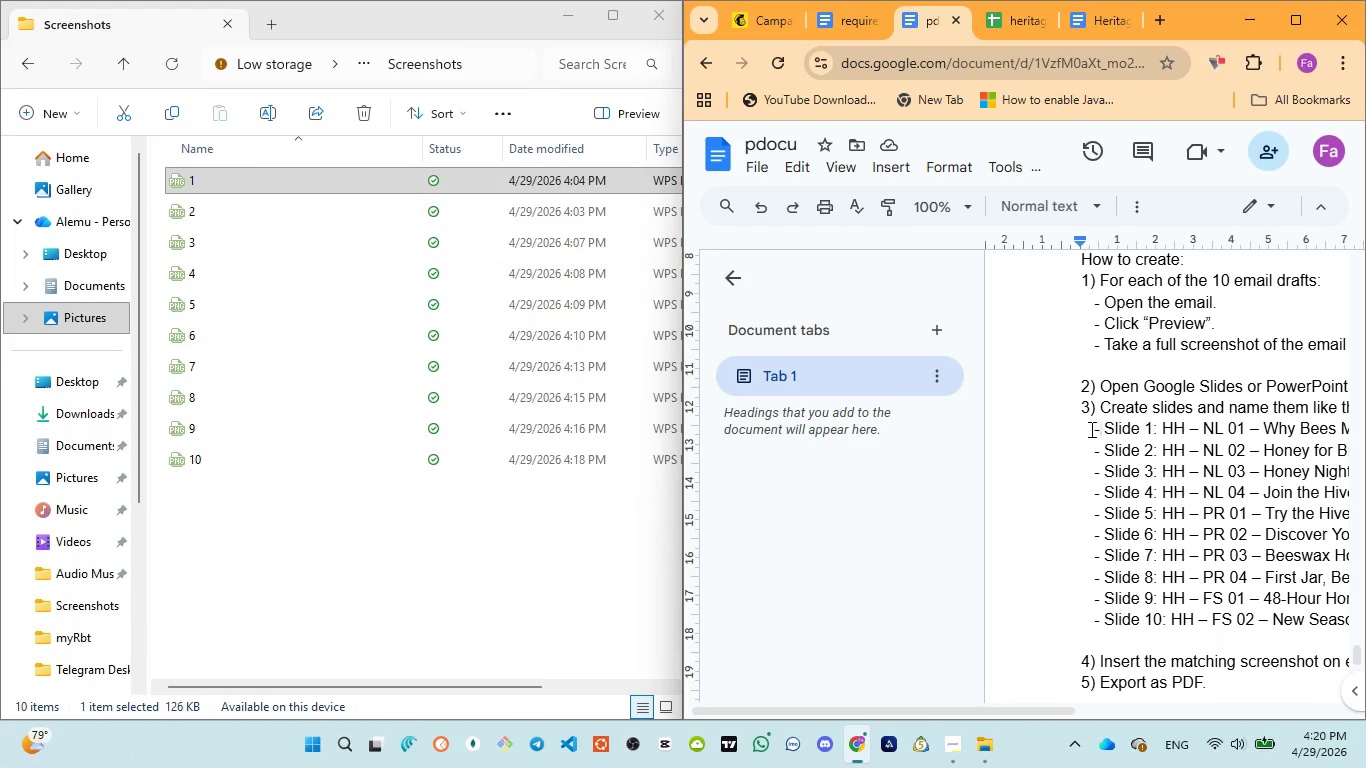 
left_click_drag(start_coordinate=[1089, 426], to_coordinate=[1344, 410])
 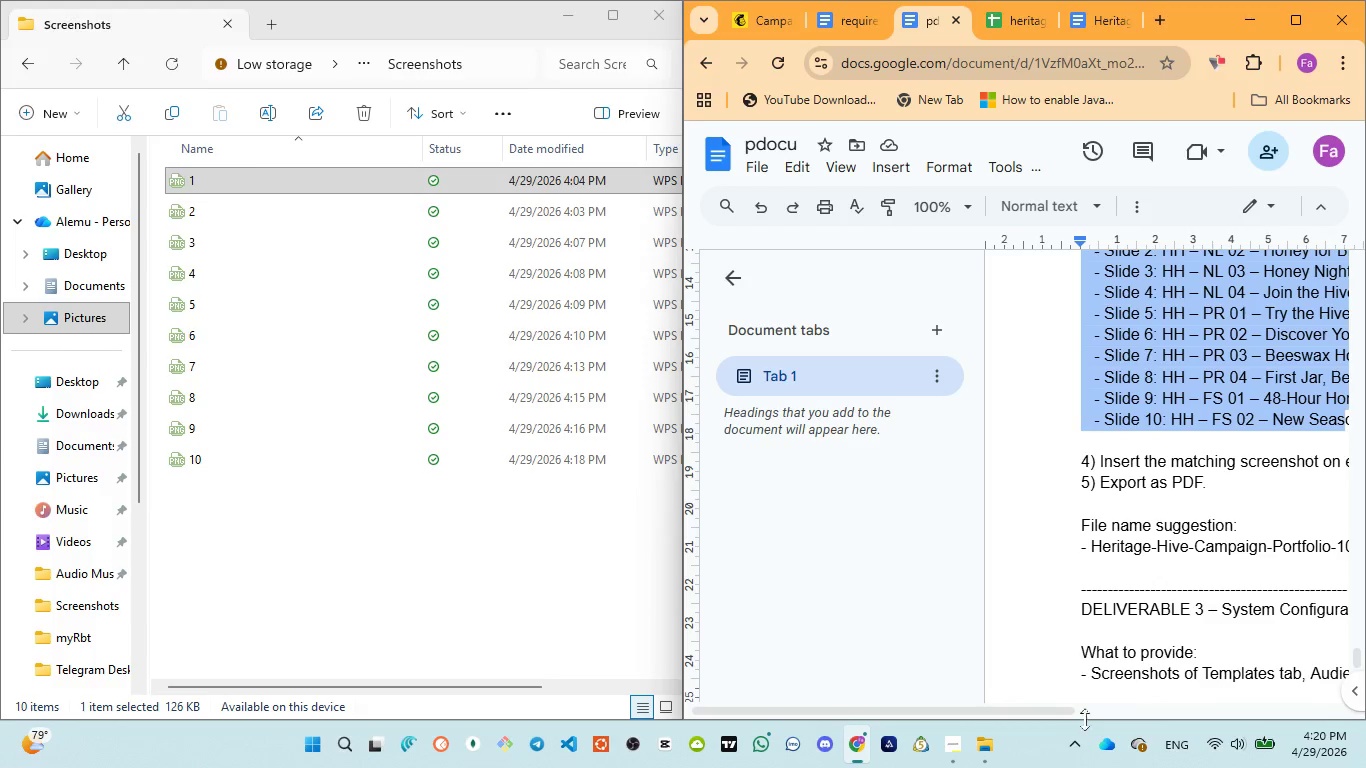 
scroll: coordinate [1296, 627], scroll_direction: down, amount: 2.0
 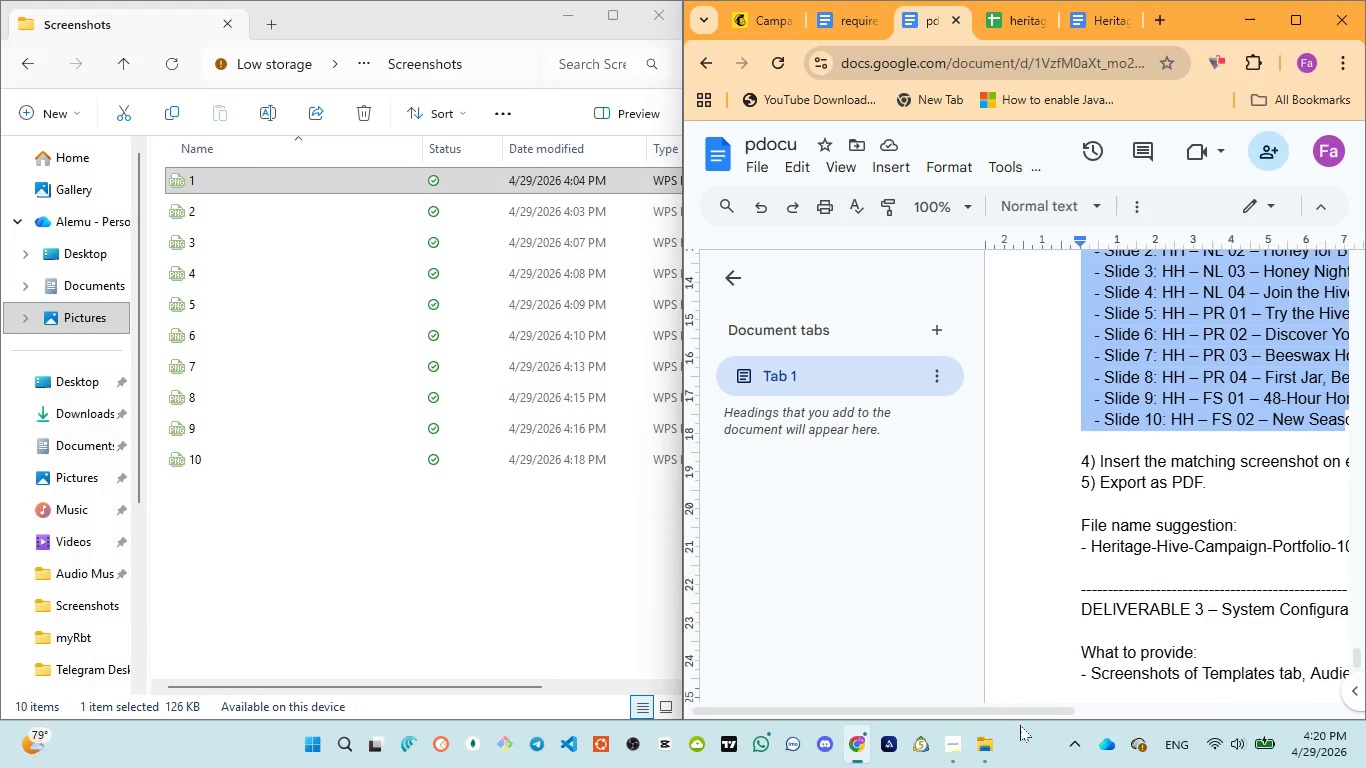 
left_click_drag(start_coordinate=[1007, 713], to_coordinate=[1118, 701])
 